 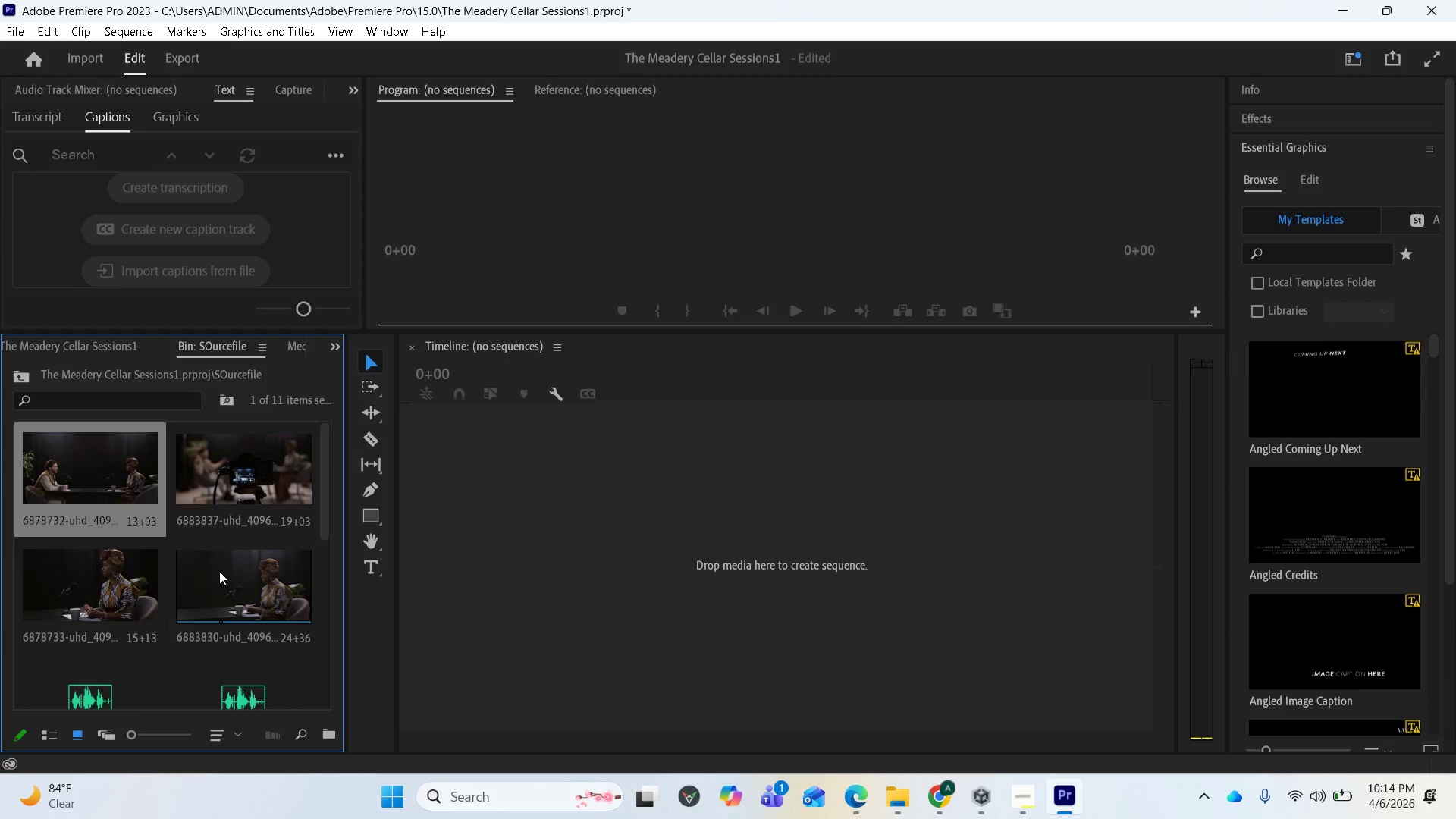 
scroll: coordinate [220, 571], scroll_direction: down, amount: 3.0
 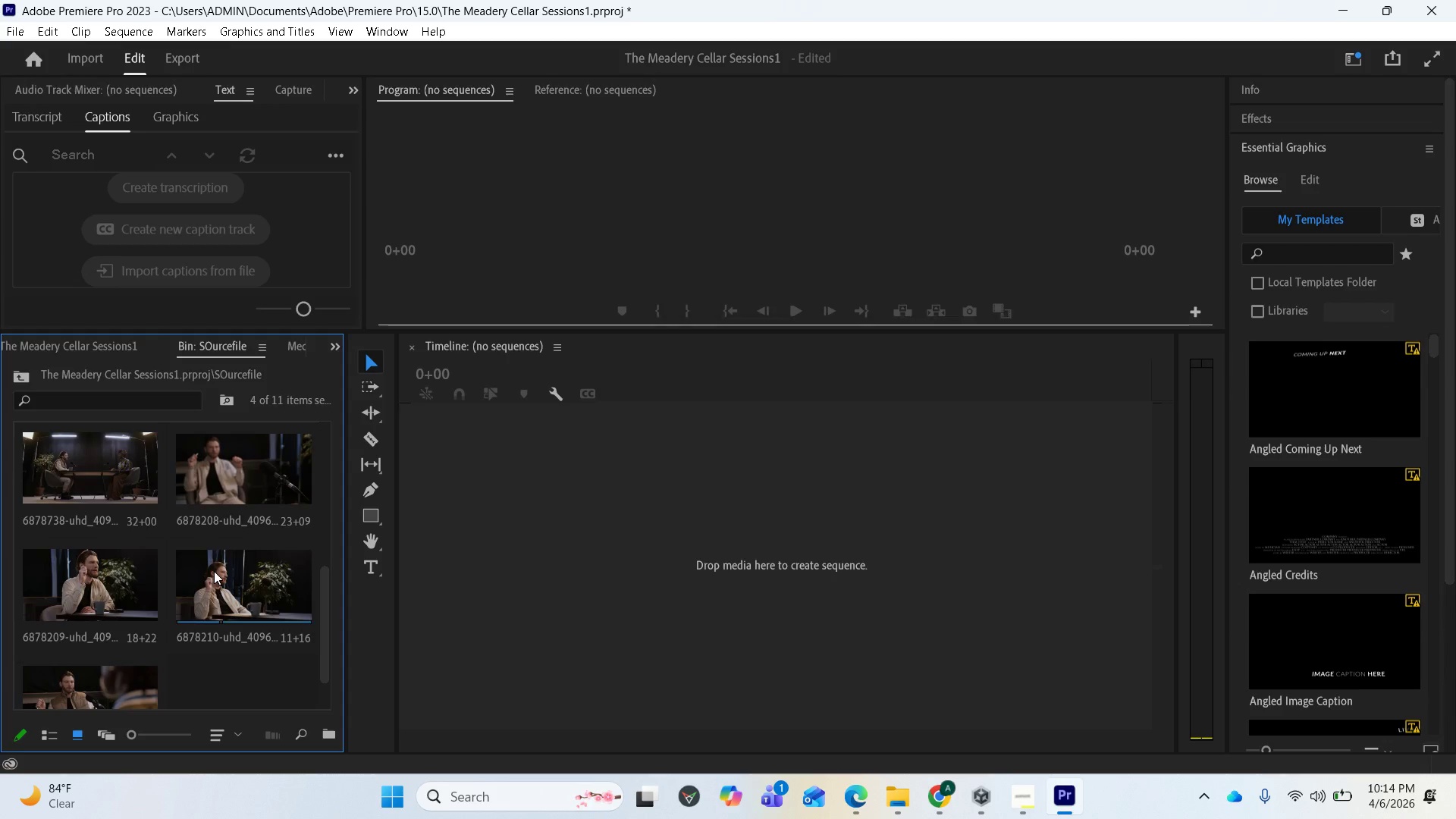 
hold_key(key=ShiftLeft, duration=1.41)
 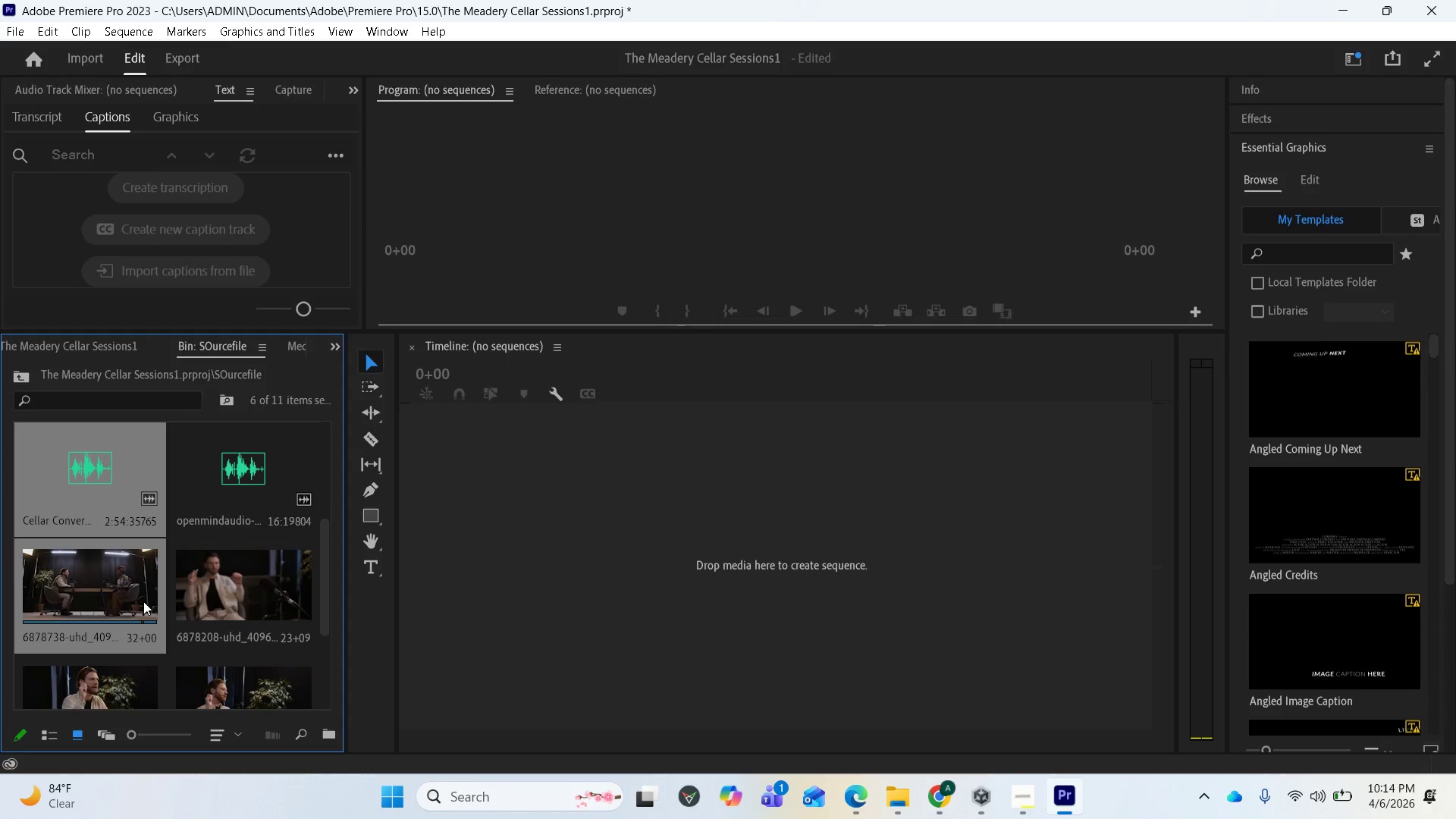 
scroll: coordinate [215, 571], scroll_direction: up, amount: 1.0
 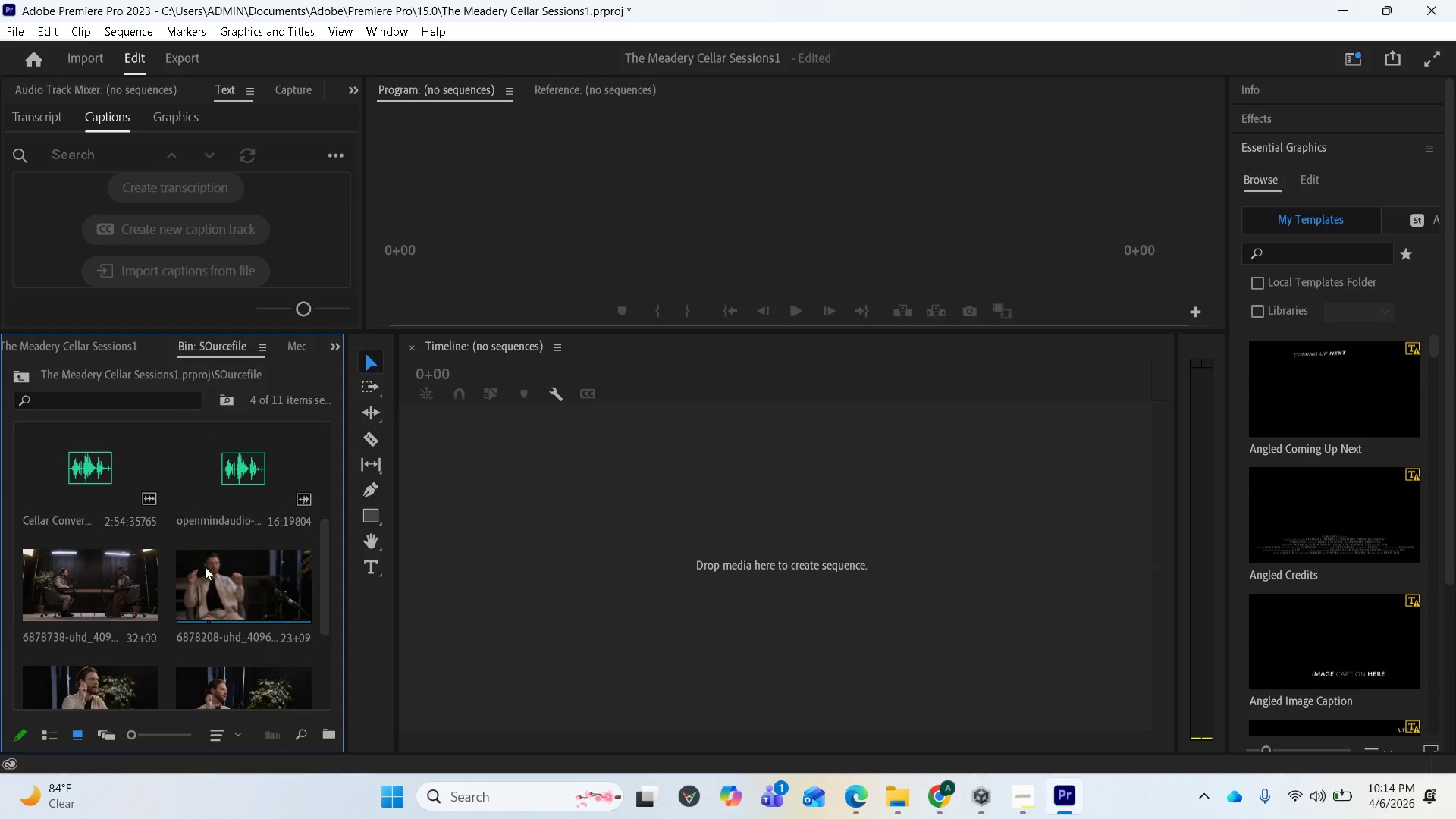 
left_click([118, 482])
 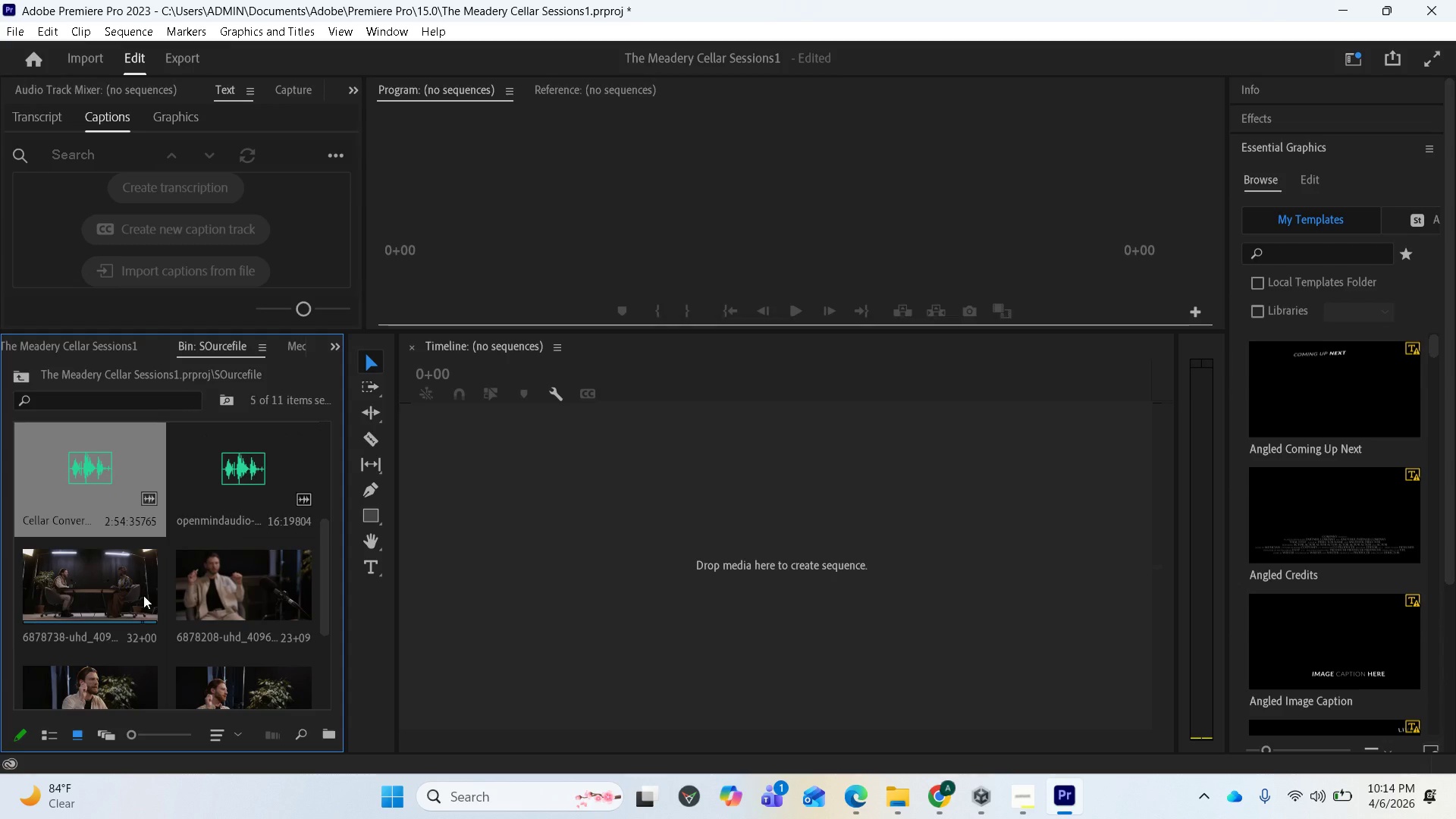 
hold_key(key=ControlLeft, duration=1.41)
left_click([143, 601])
 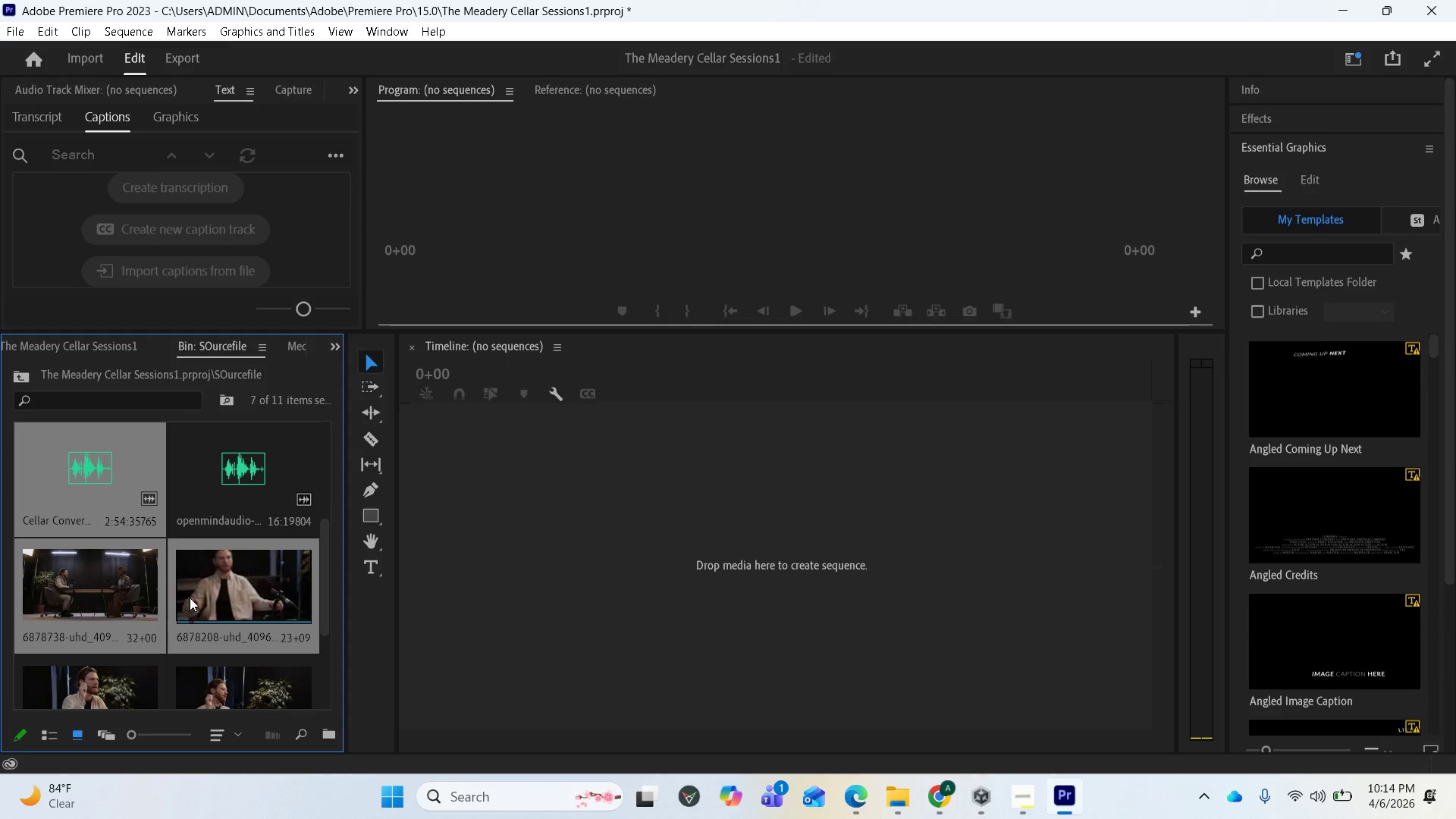 
hold_key(key=ControlLeft, duration=2.12)
 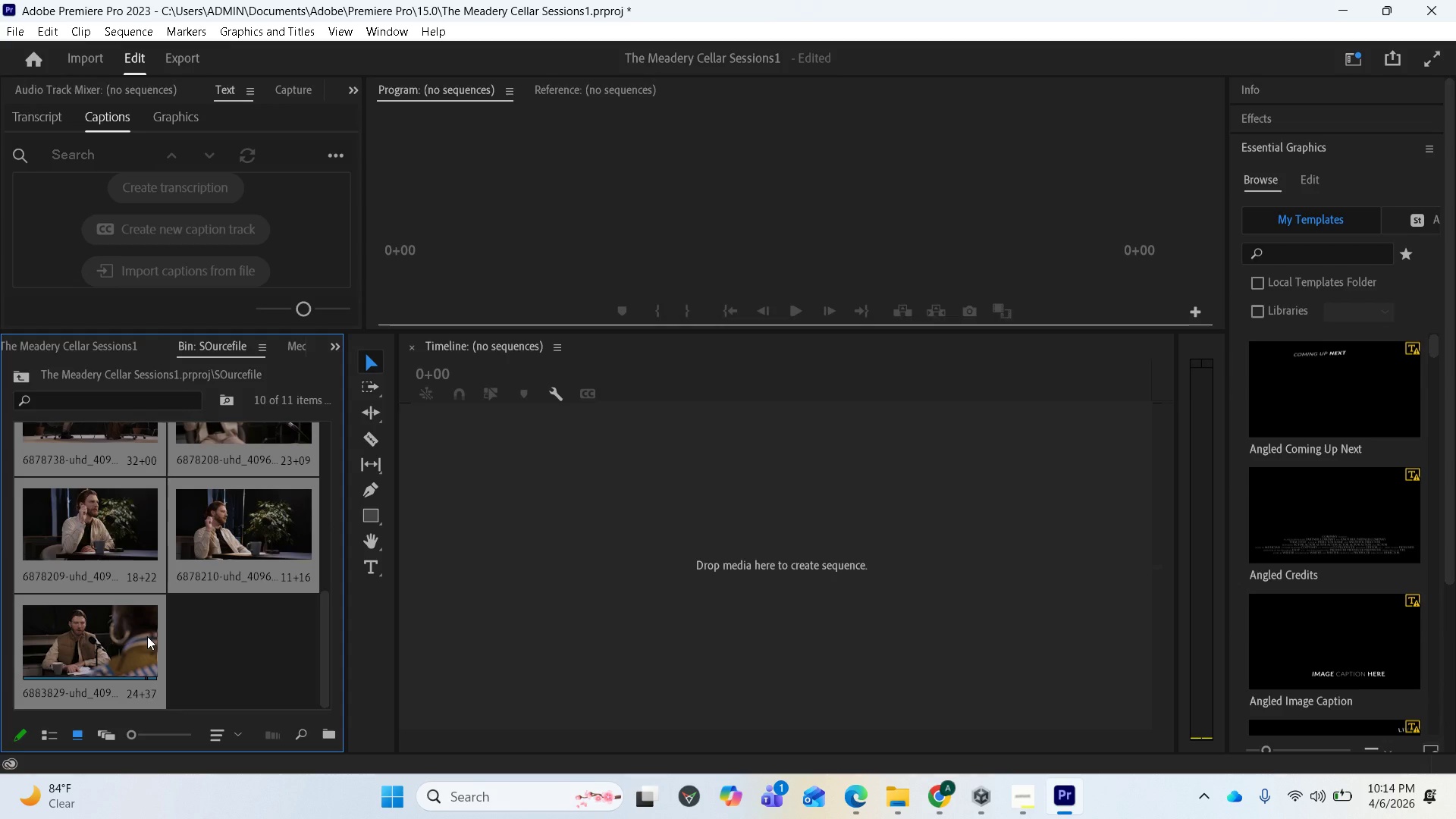 
scroll: coordinate [191, 598], scroll_direction: down, amount: 2.0
 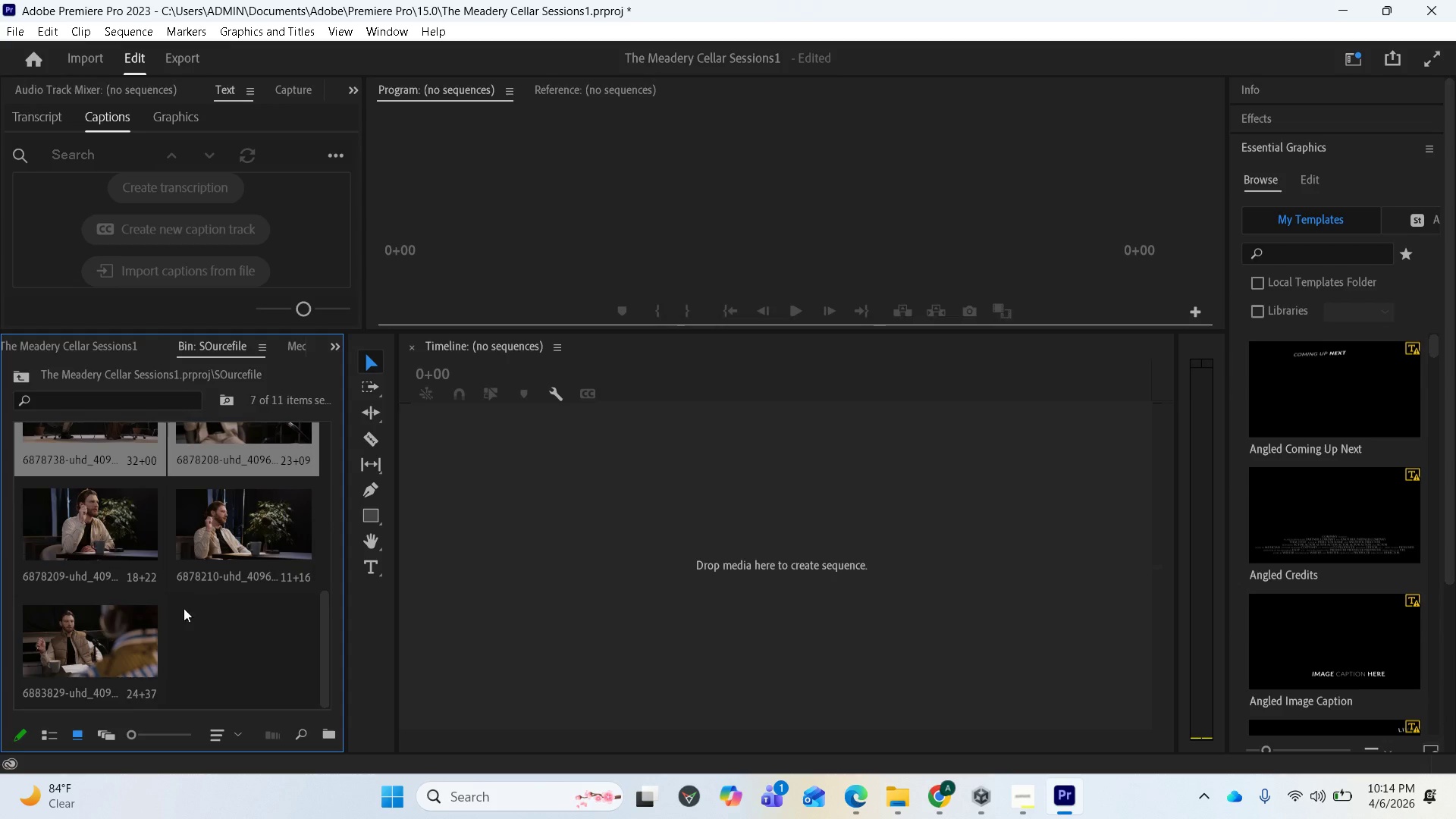 
left_click([136, 562])
 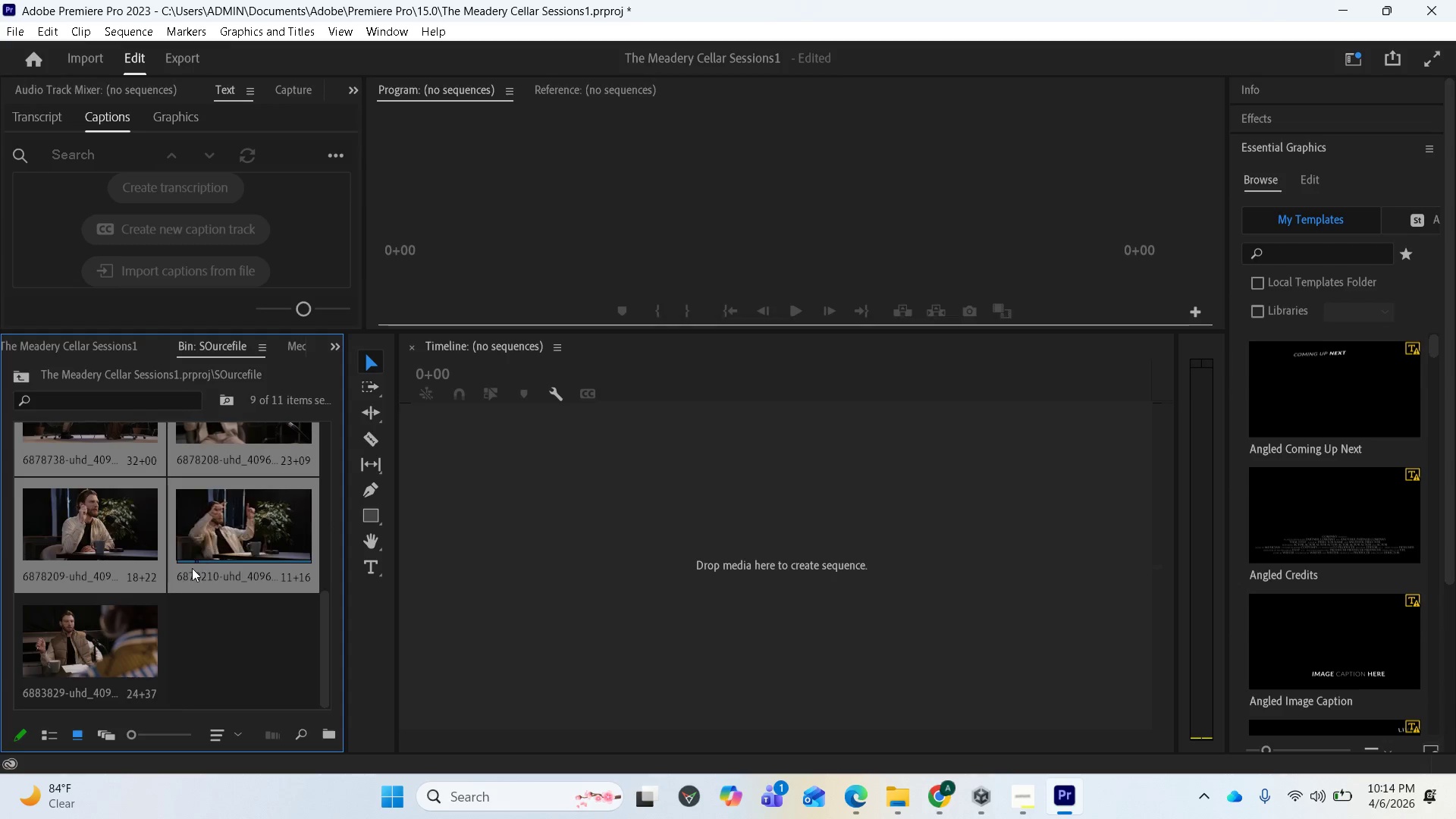 
left_click([140, 645])
 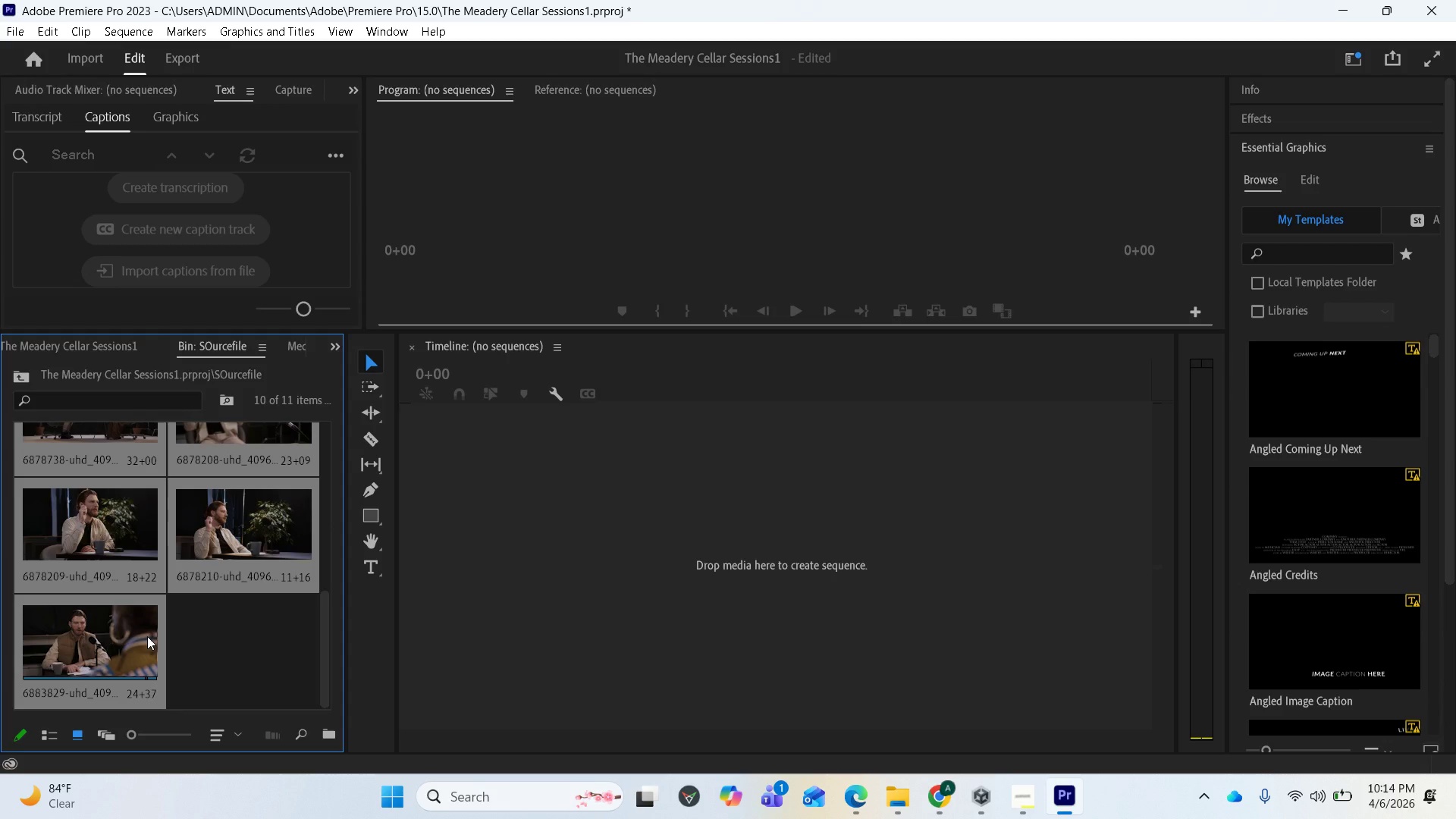 
right_click([147, 636])
 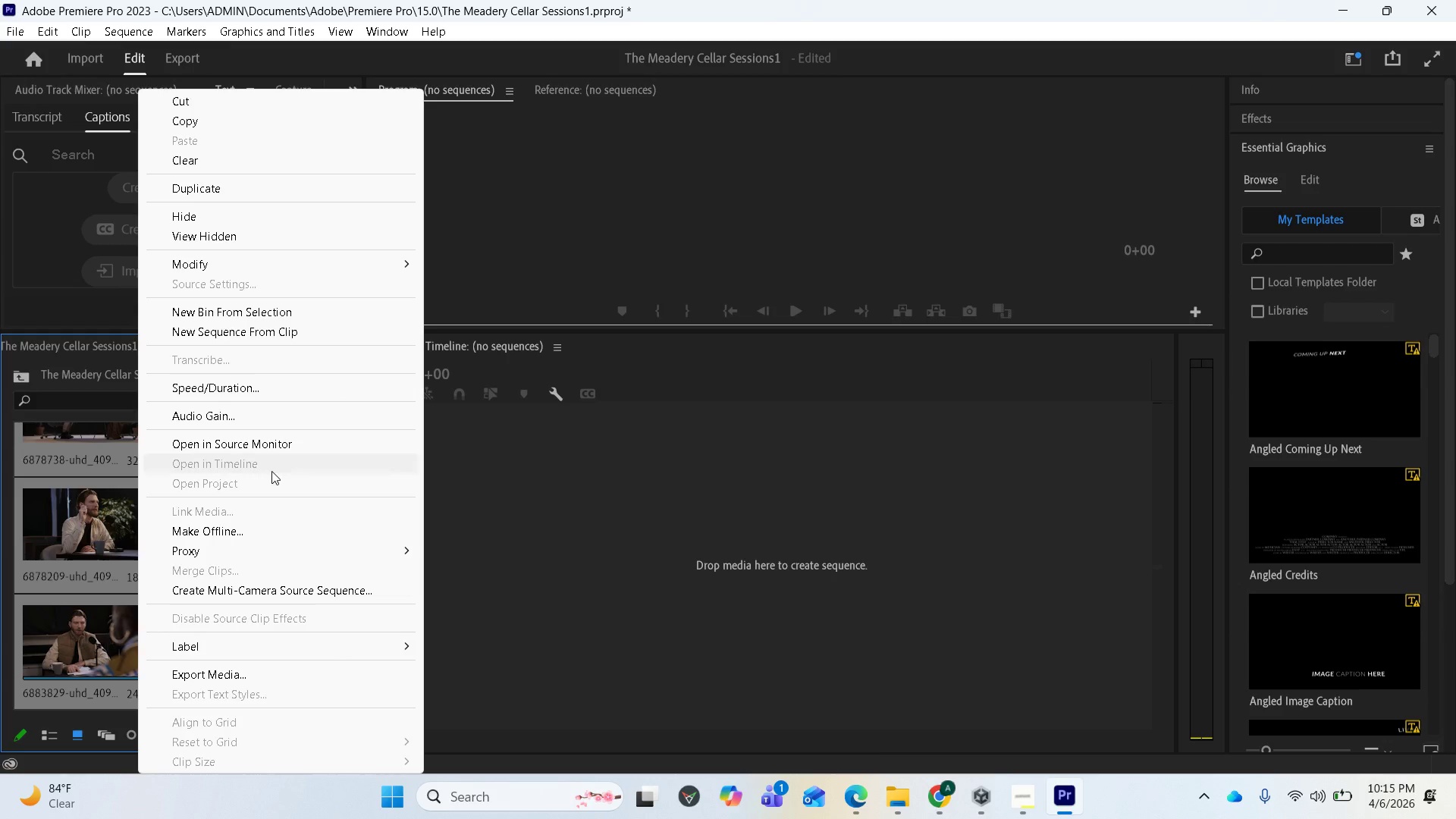 
wait(7.75)
 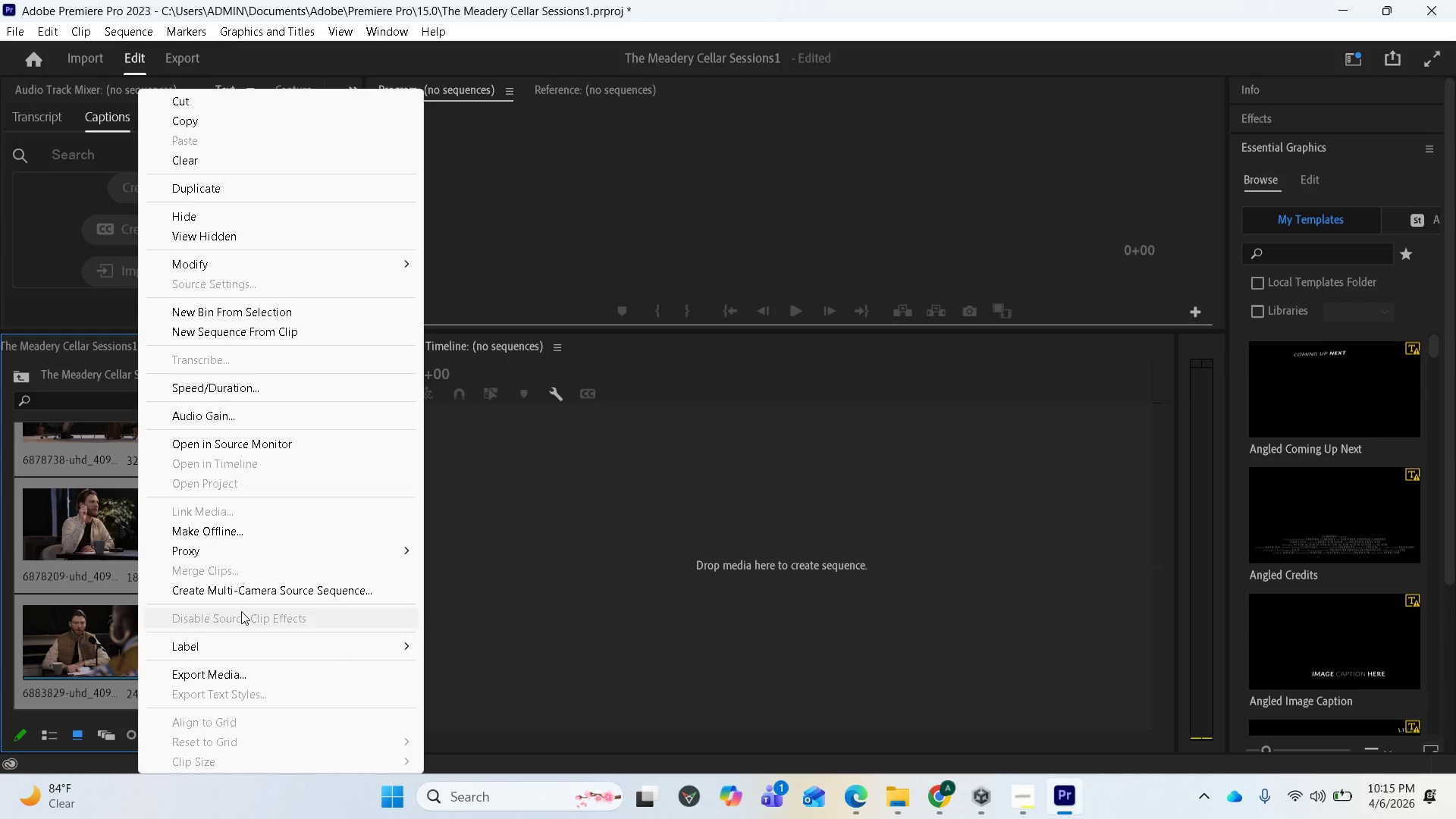 
left_click([227, 588])
 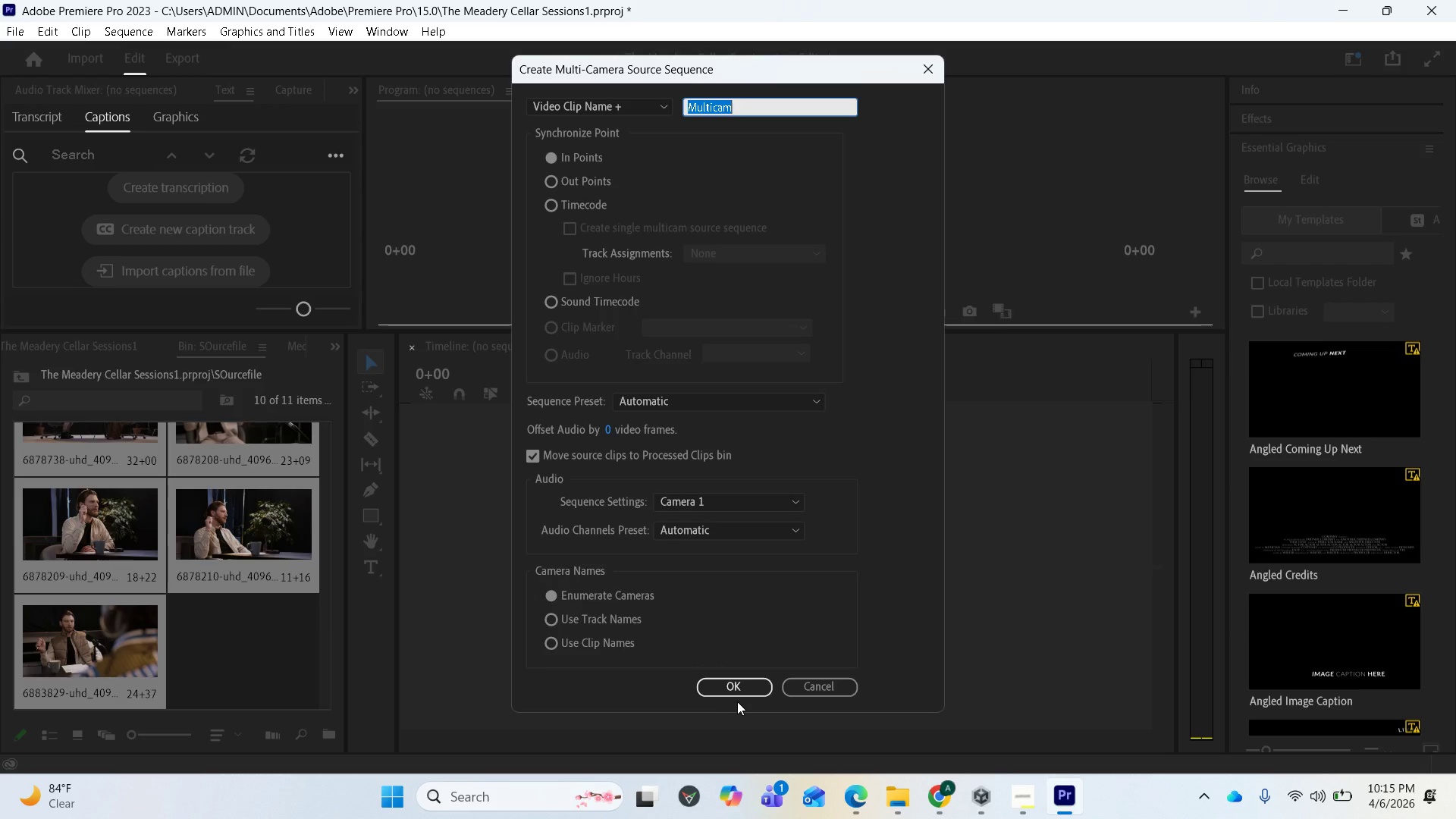 
wait(7.91)
 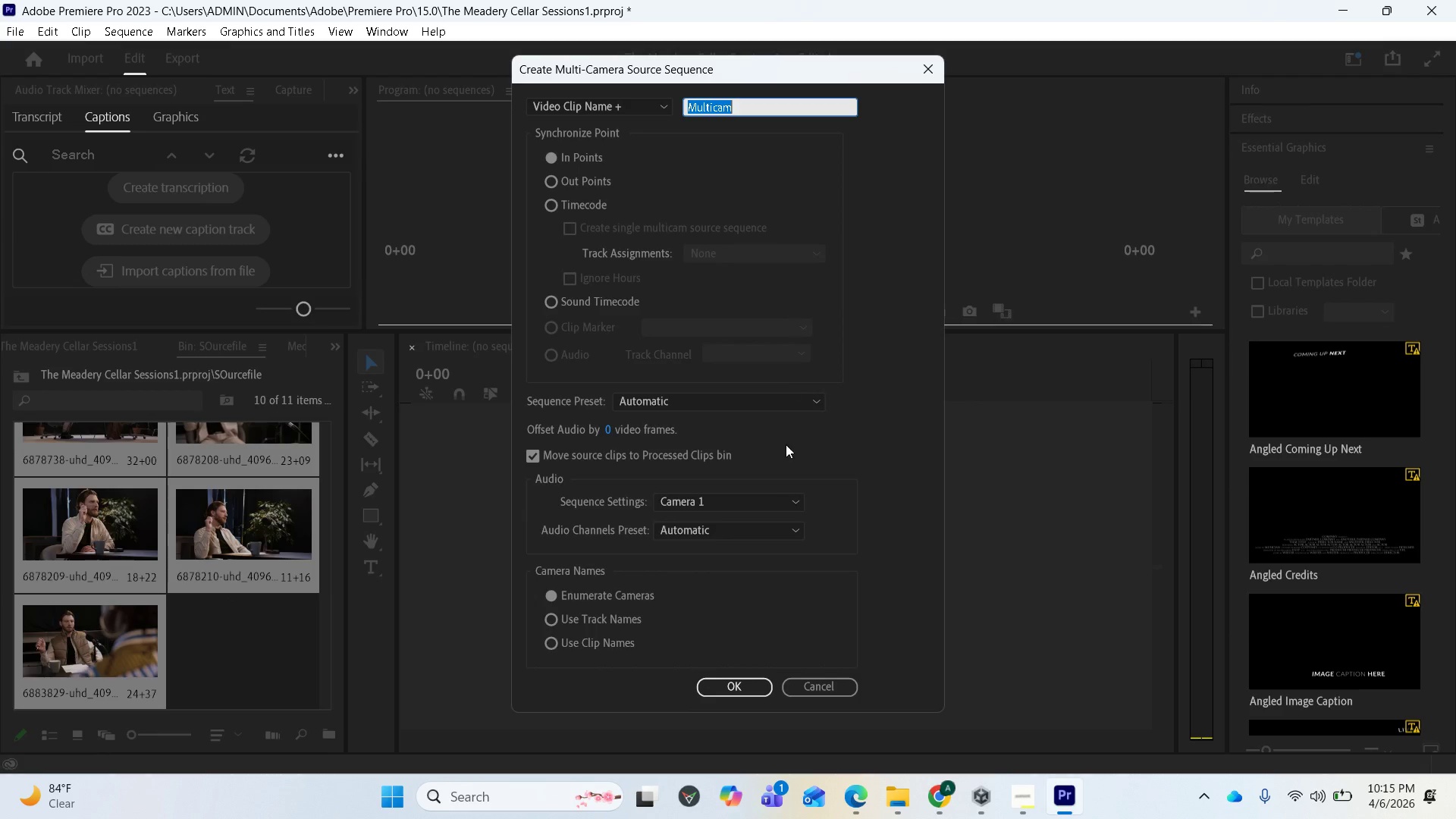 
left_click([733, 691])
 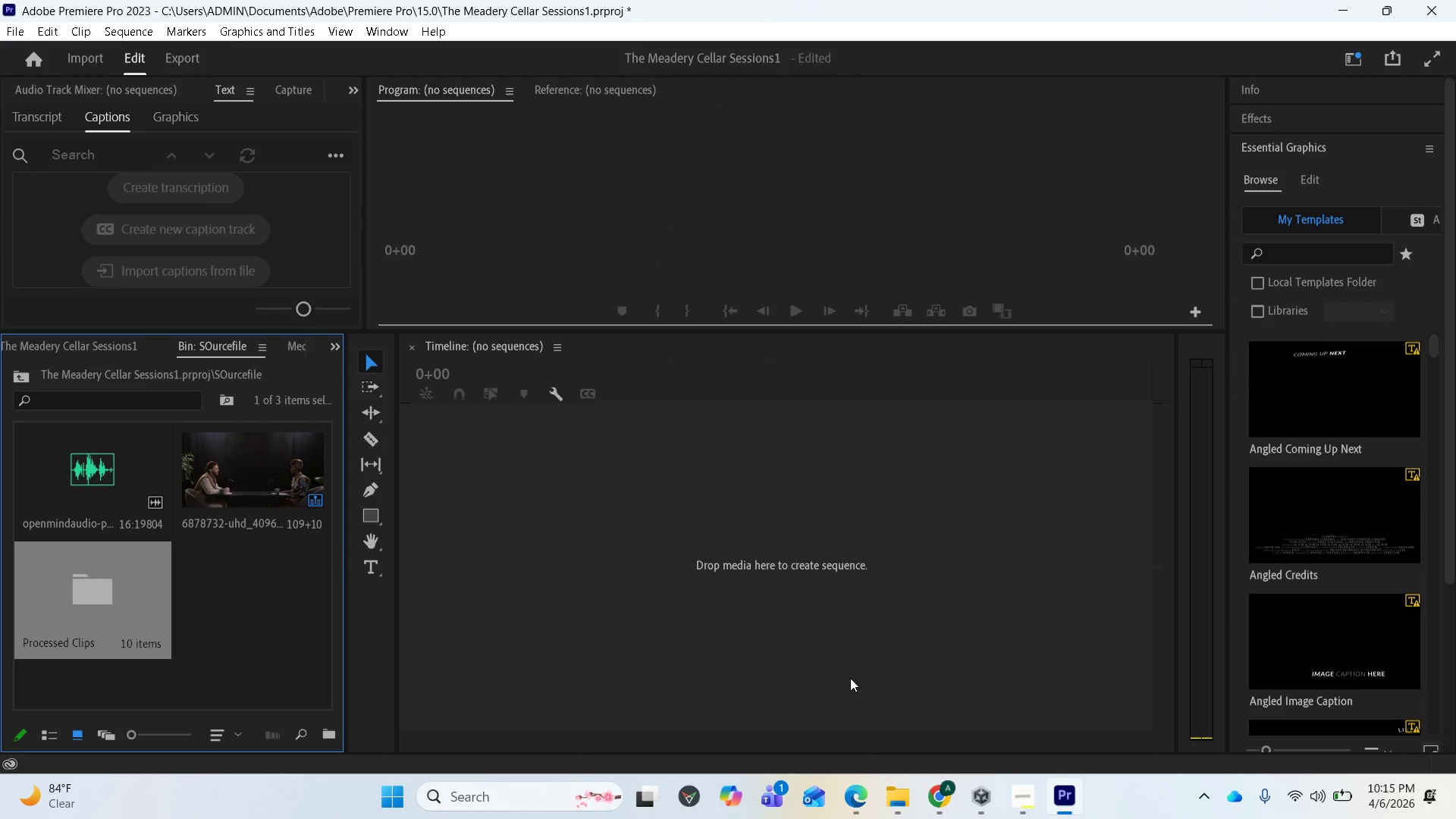 
wait(8.86)
 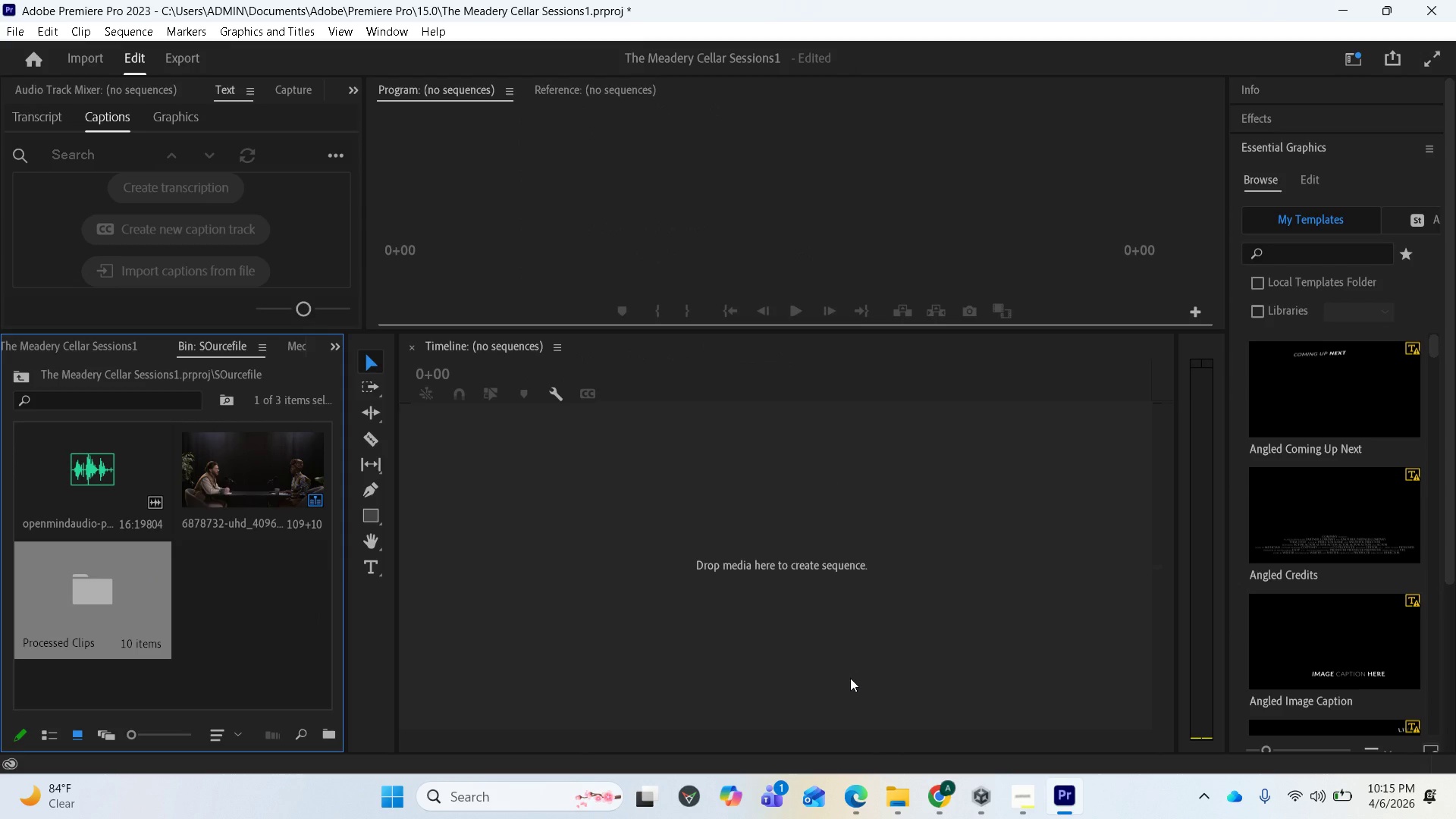 
scroll: coordinate [264, 530], scroll_direction: up, amount: 1.0
 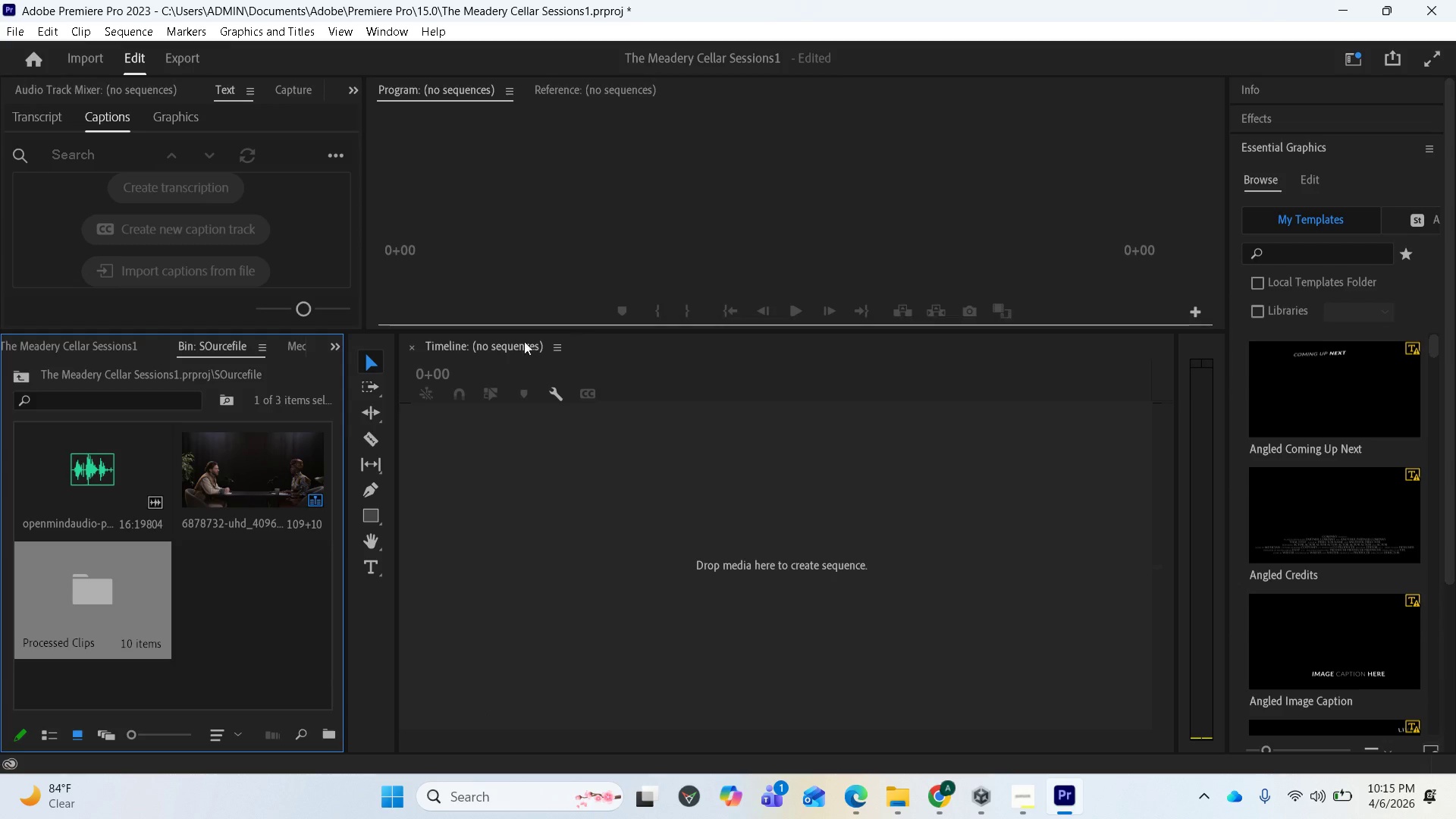 
left_click([284, 465])
 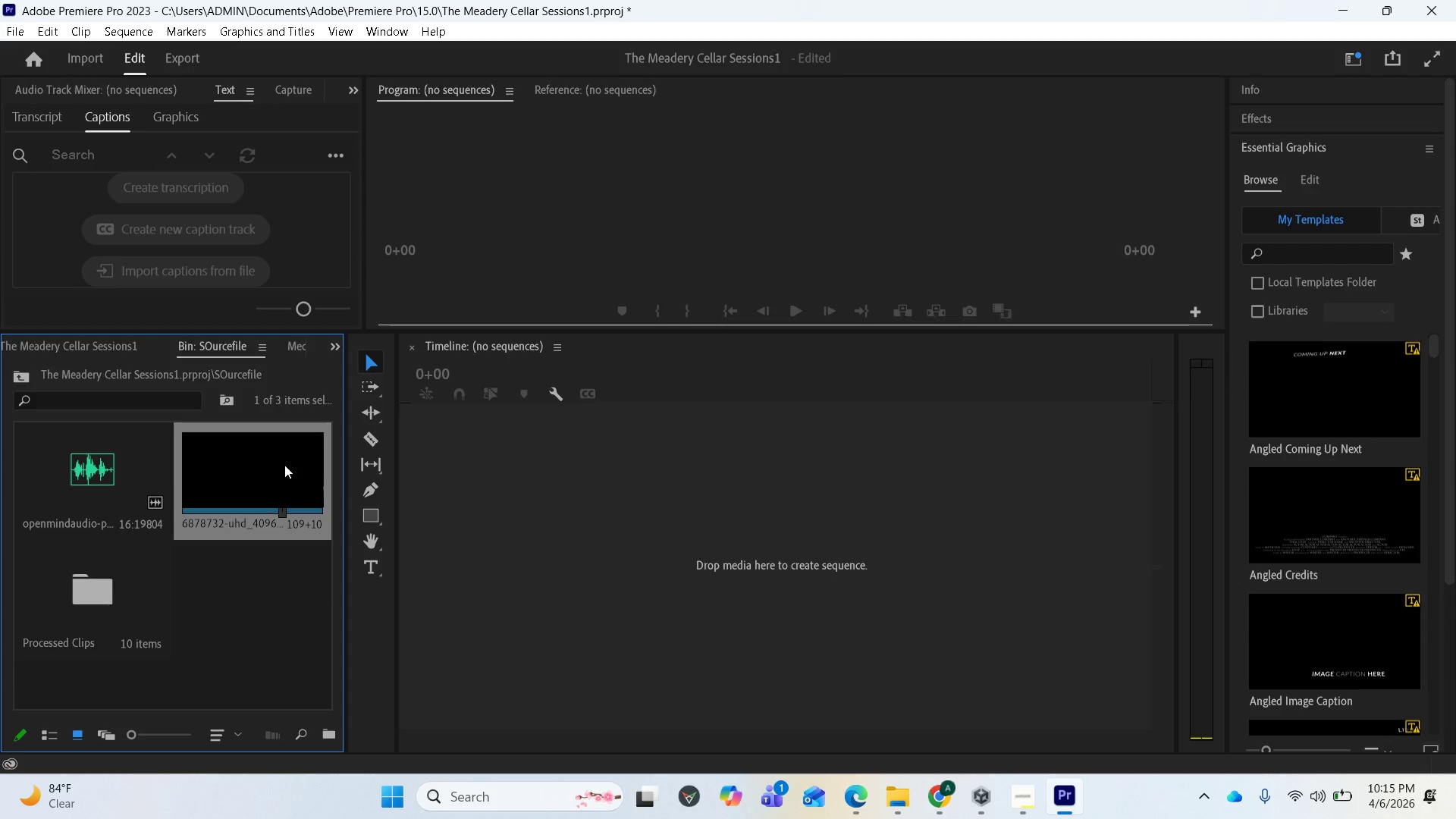 
right_click([284, 465])
 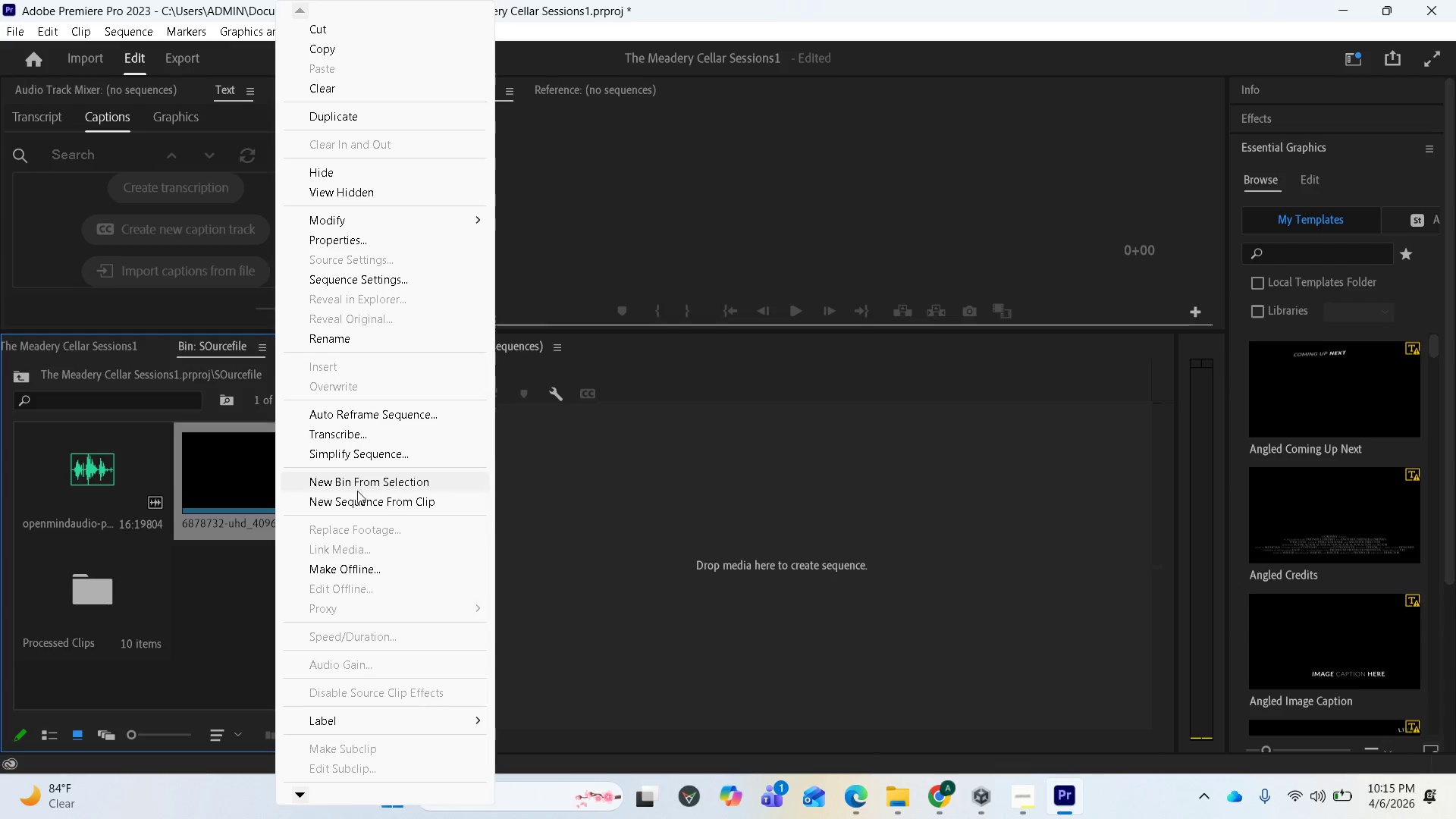 
left_click([355, 498])
 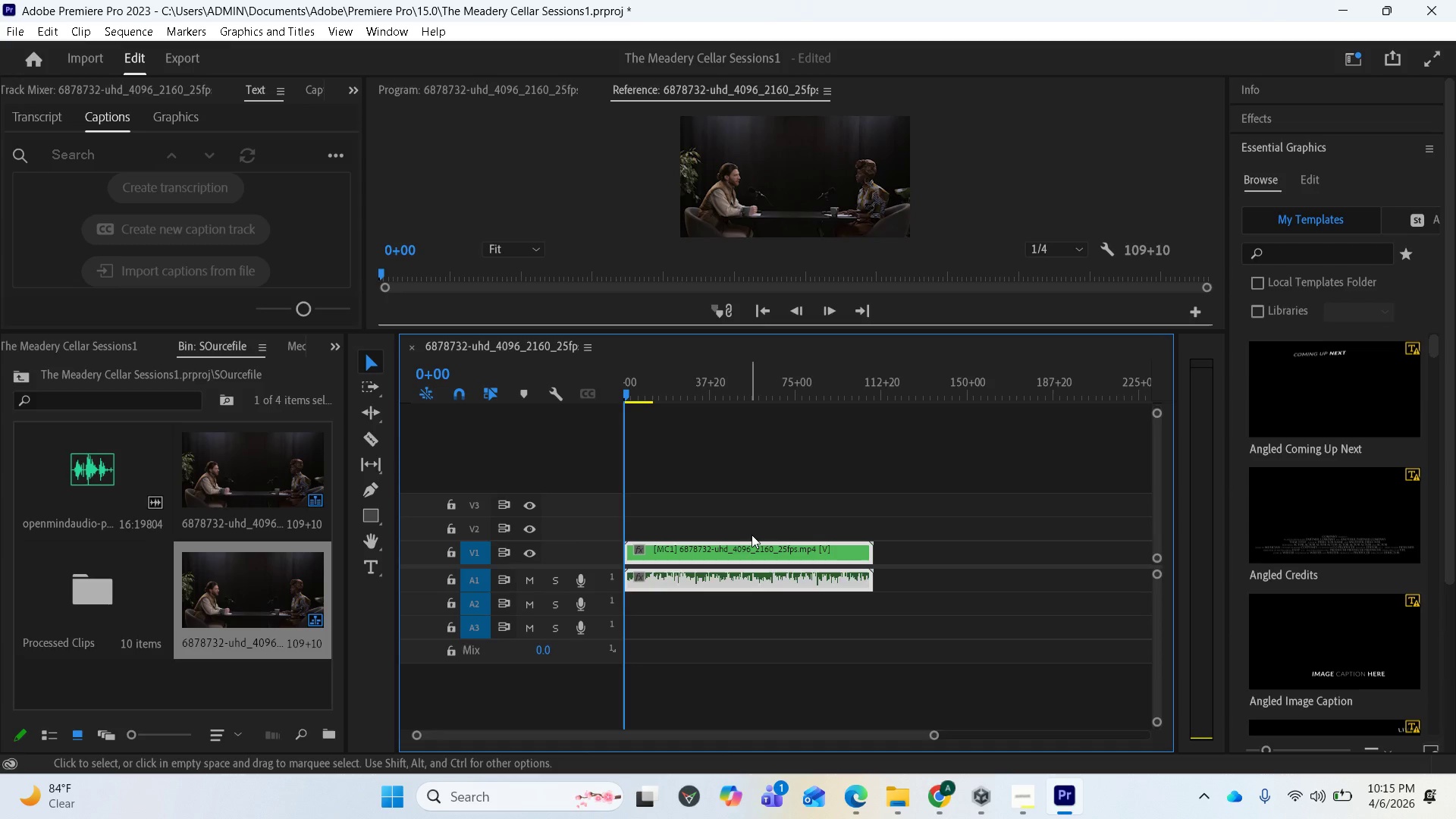 
wait(7.03)
 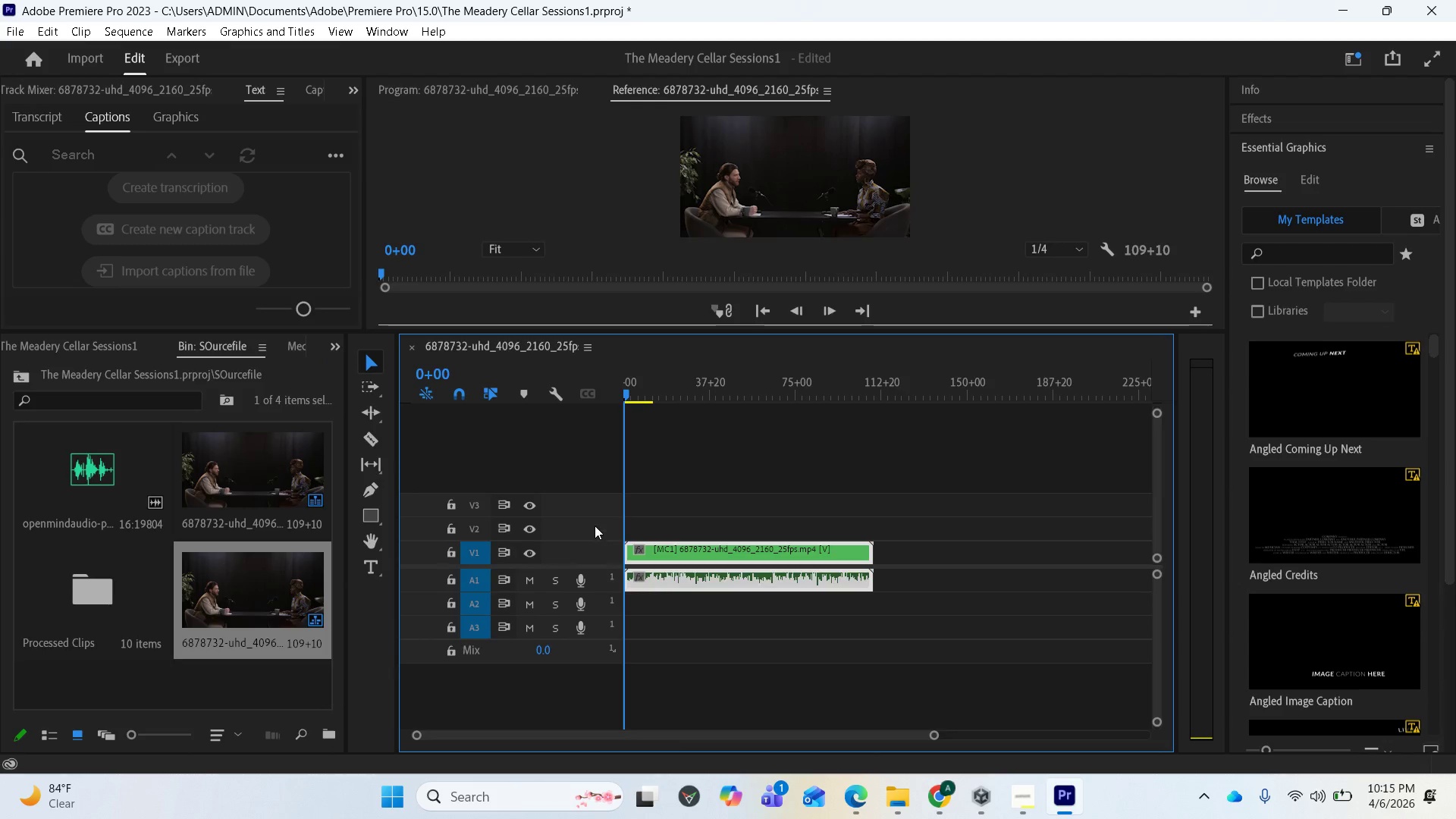 
left_click([1197, 315])
 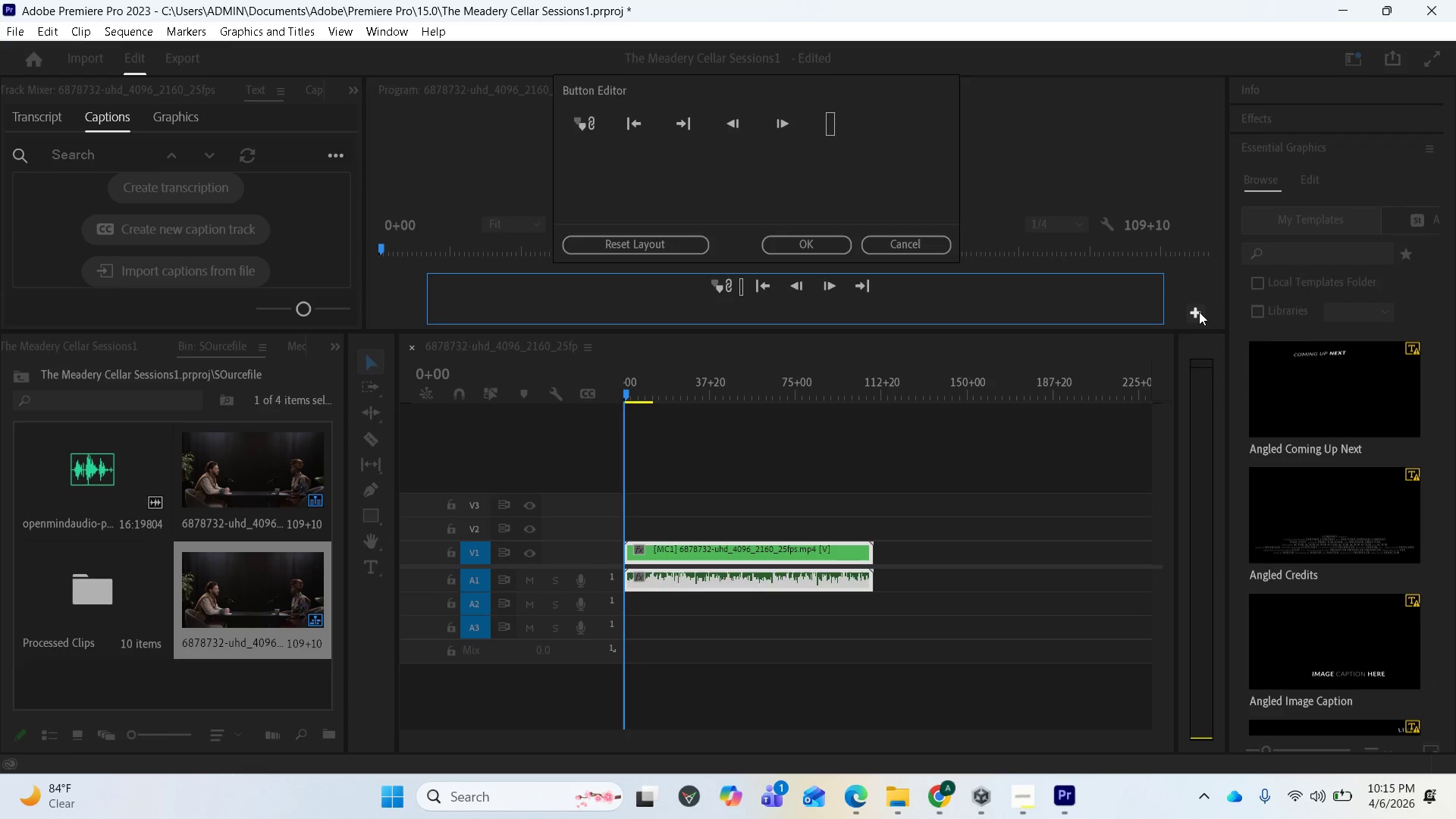 
wait(7.28)
 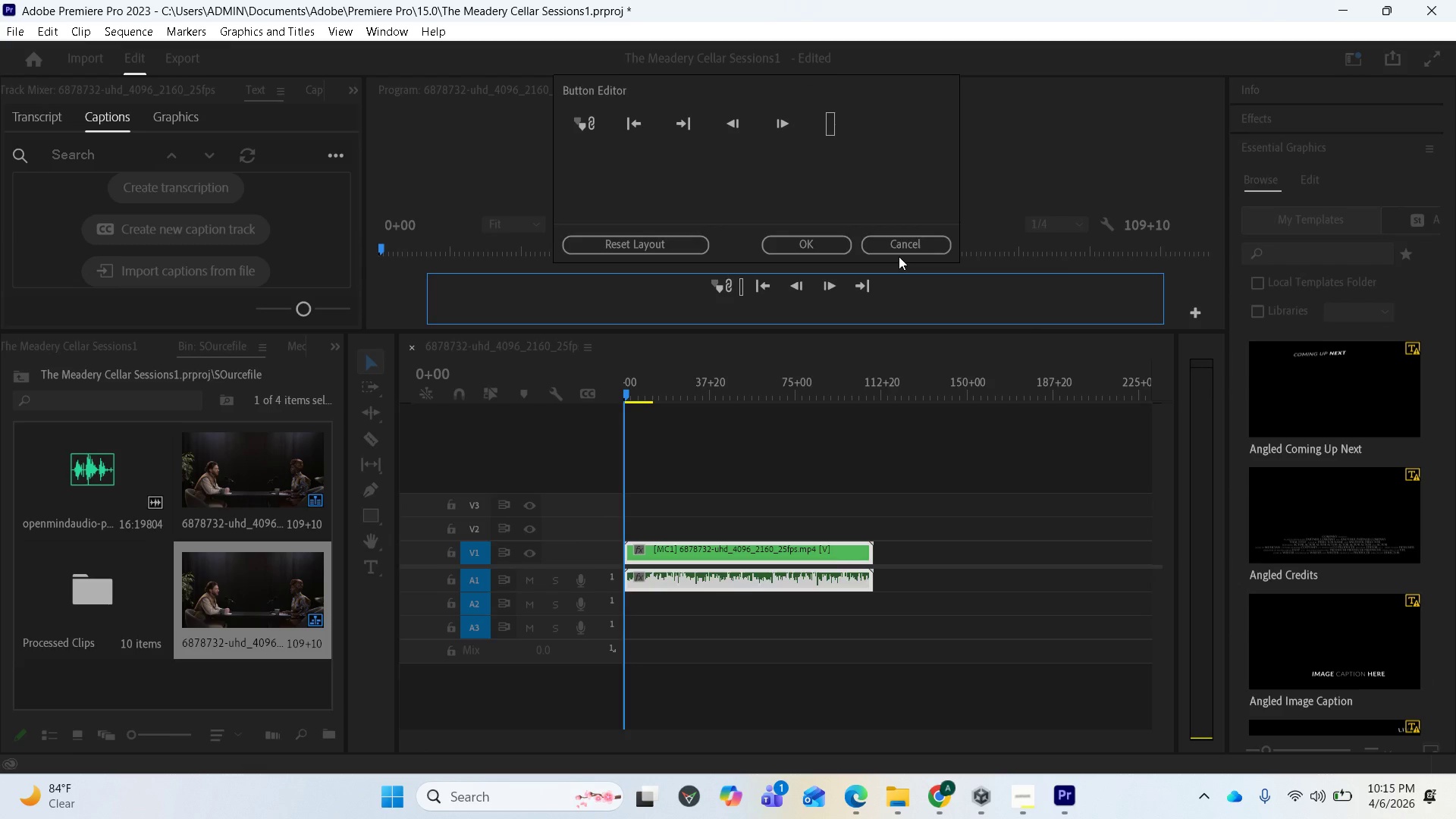 
left_click_drag(start_coordinate=[883, 332], to_coordinate=[877, 441])
 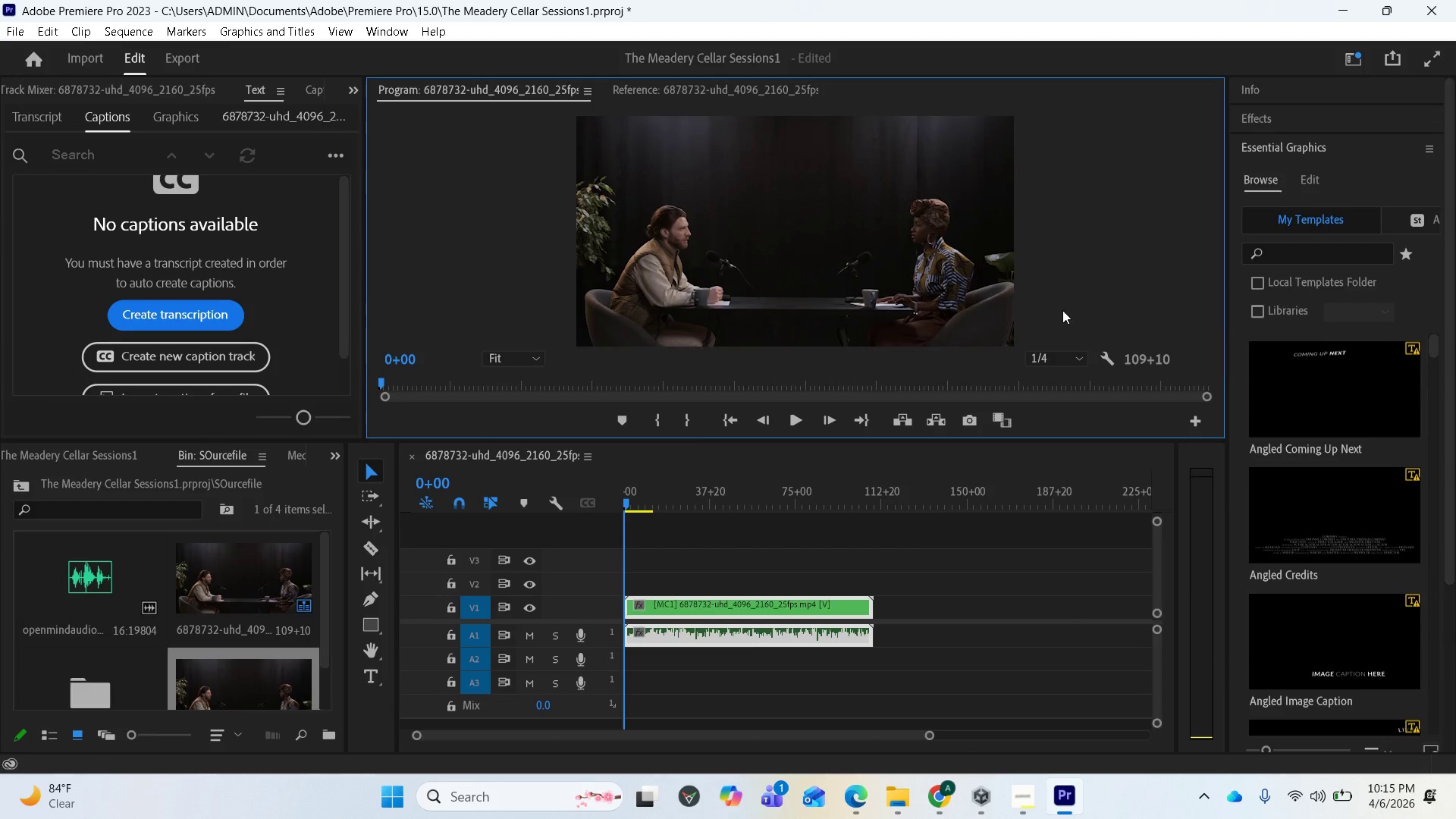 
left_click([1200, 419])
 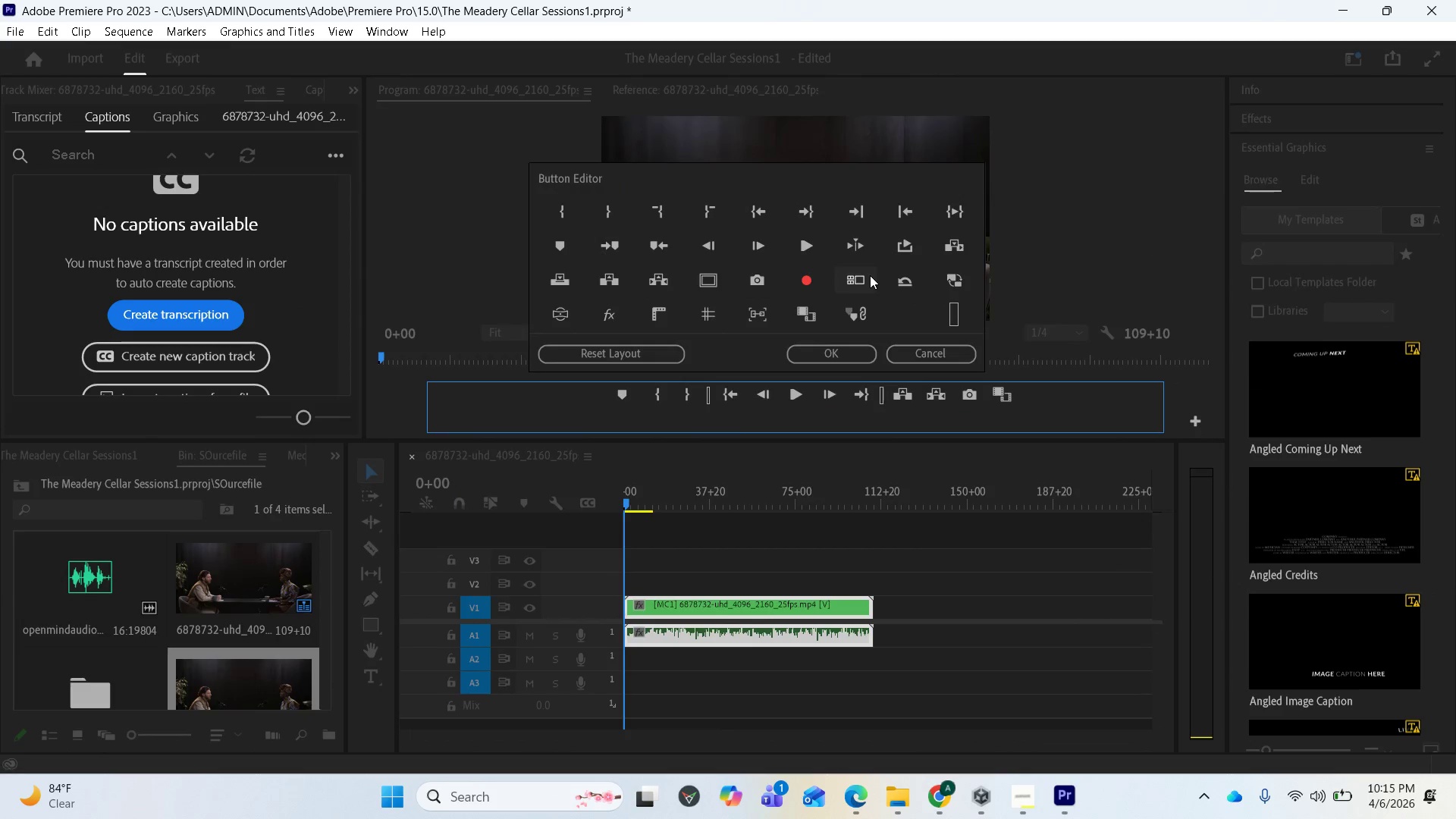 
left_click_drag(start_coordinate=[862, 276], to_coordinate=[1042, 408])
 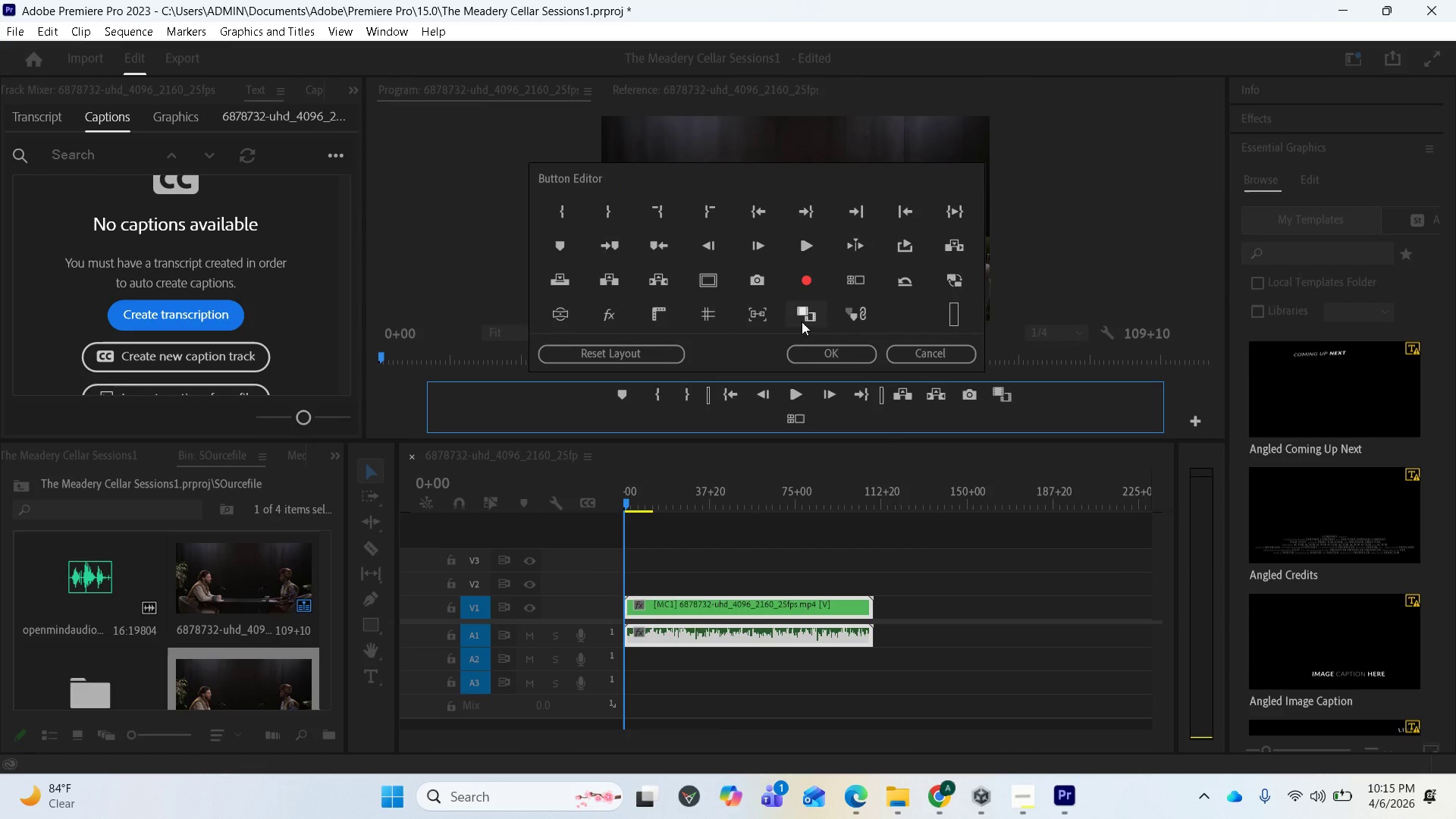 
left_click([829, 351])
 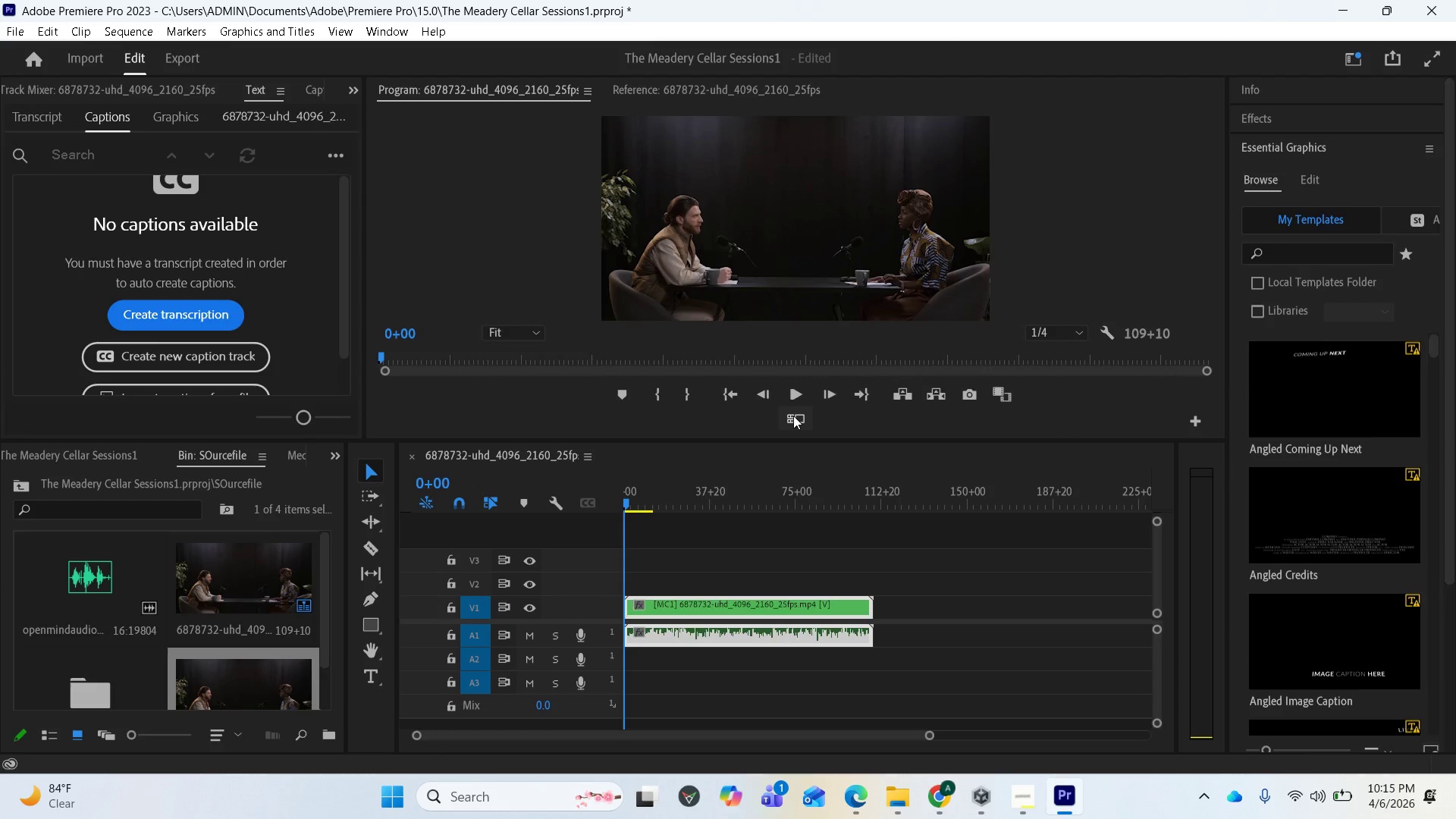 
left_click([792, 416])
 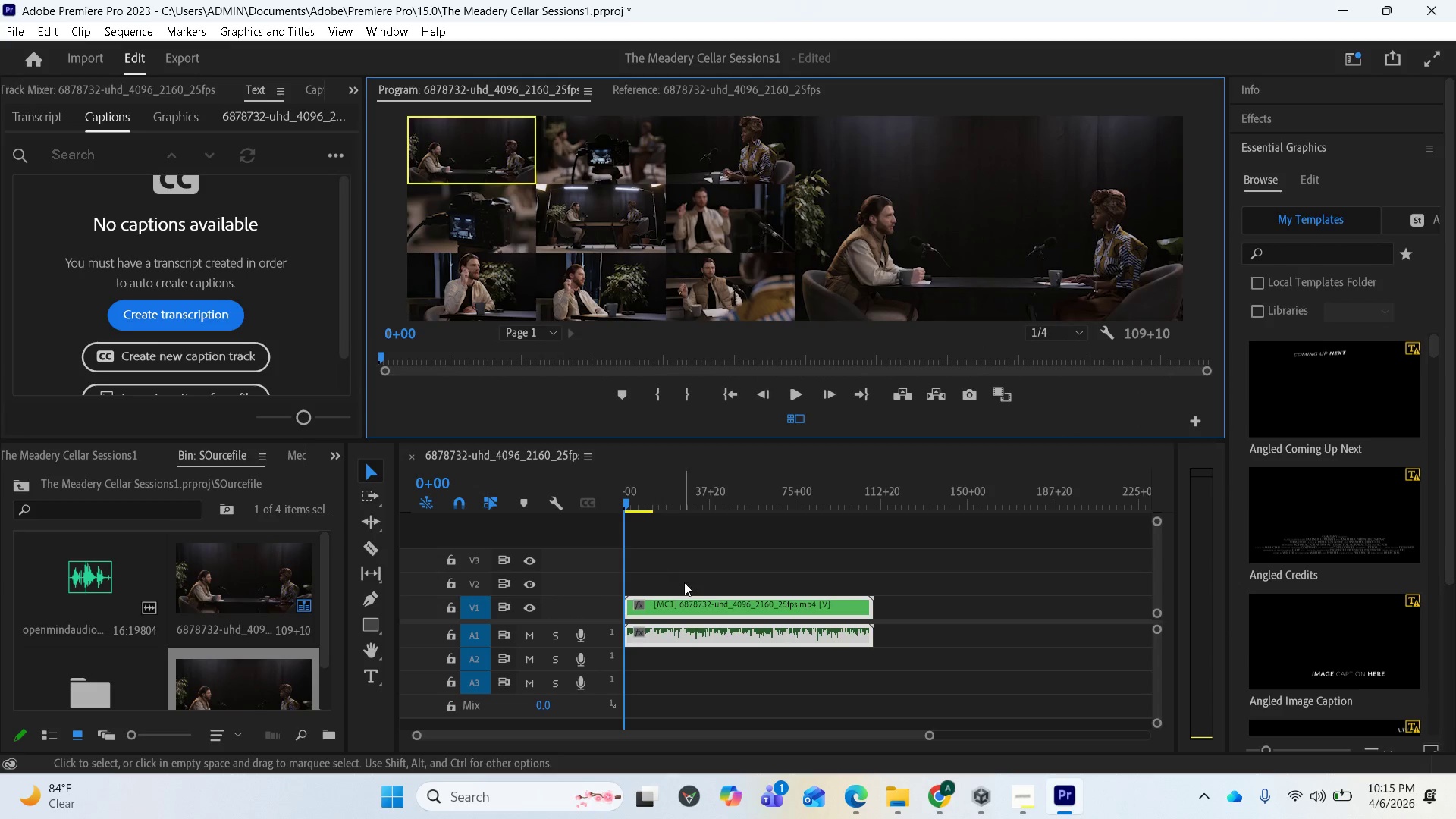 
left_click([641, 645])
 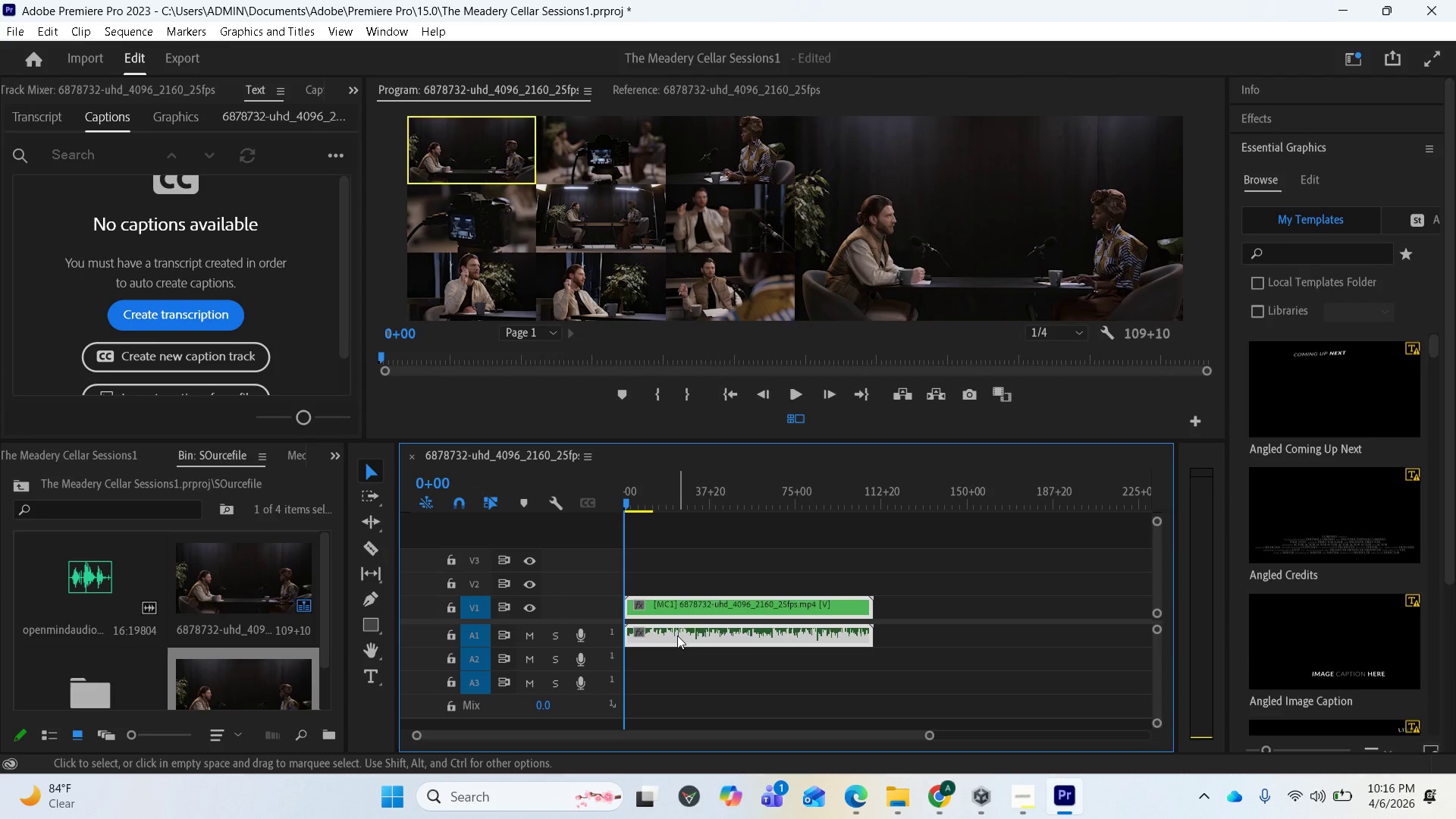 
left_click([677, 635])
 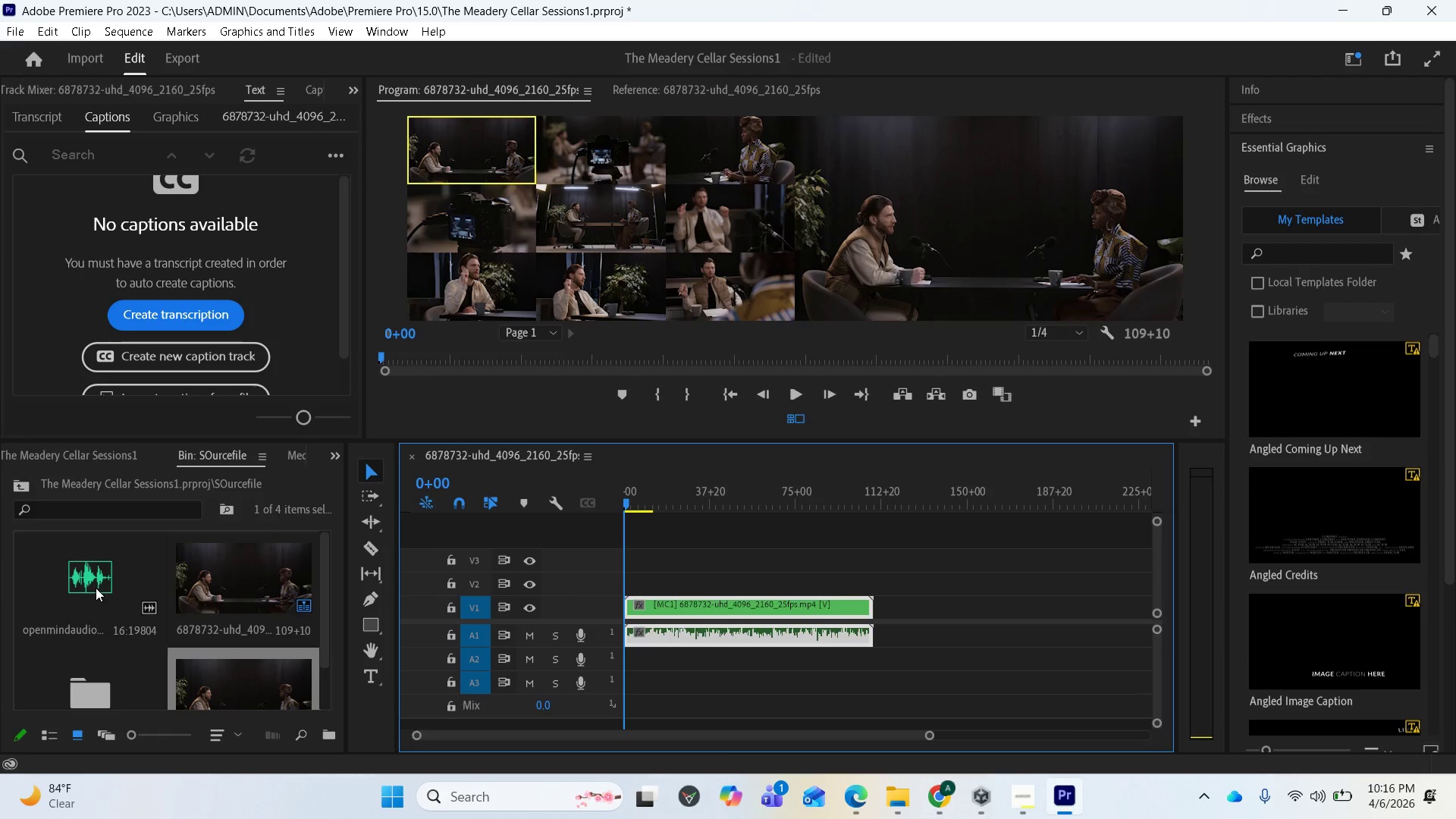 
left_click_drag(start_coordinate=[96, 588], to_coordinate=[617, 654])
 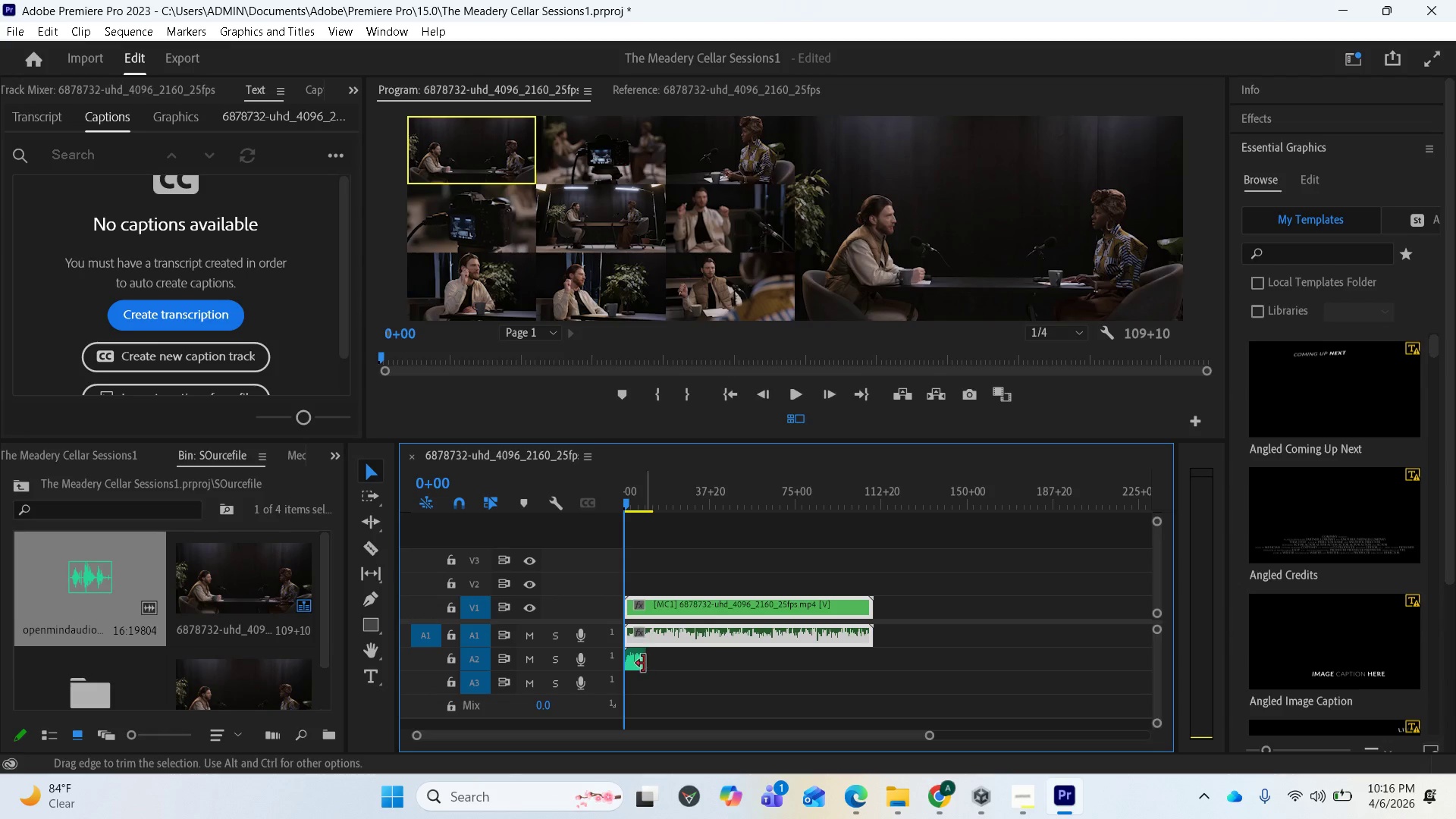 
left_click([638, 664])
 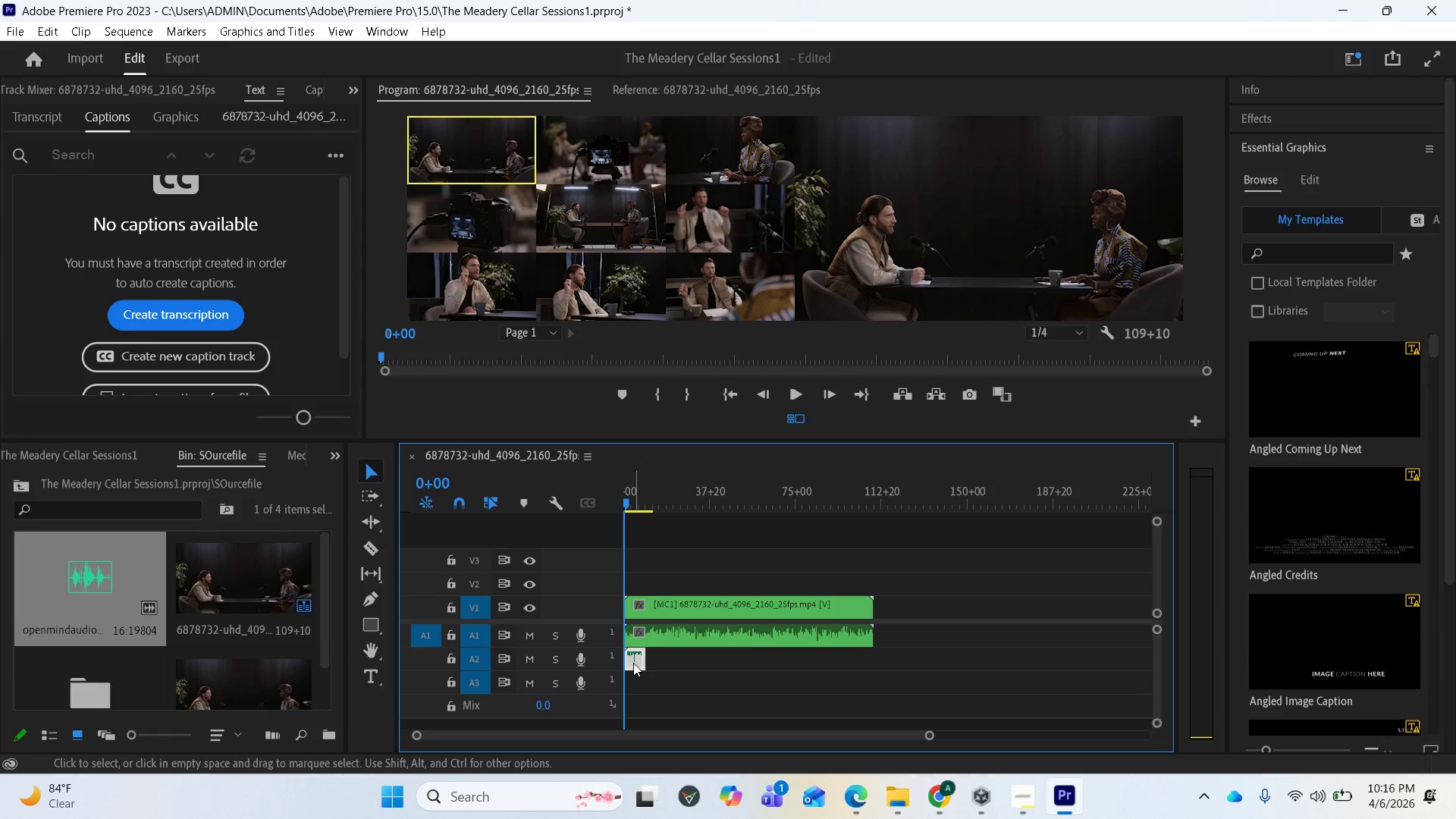 
right_click([633, 663])
 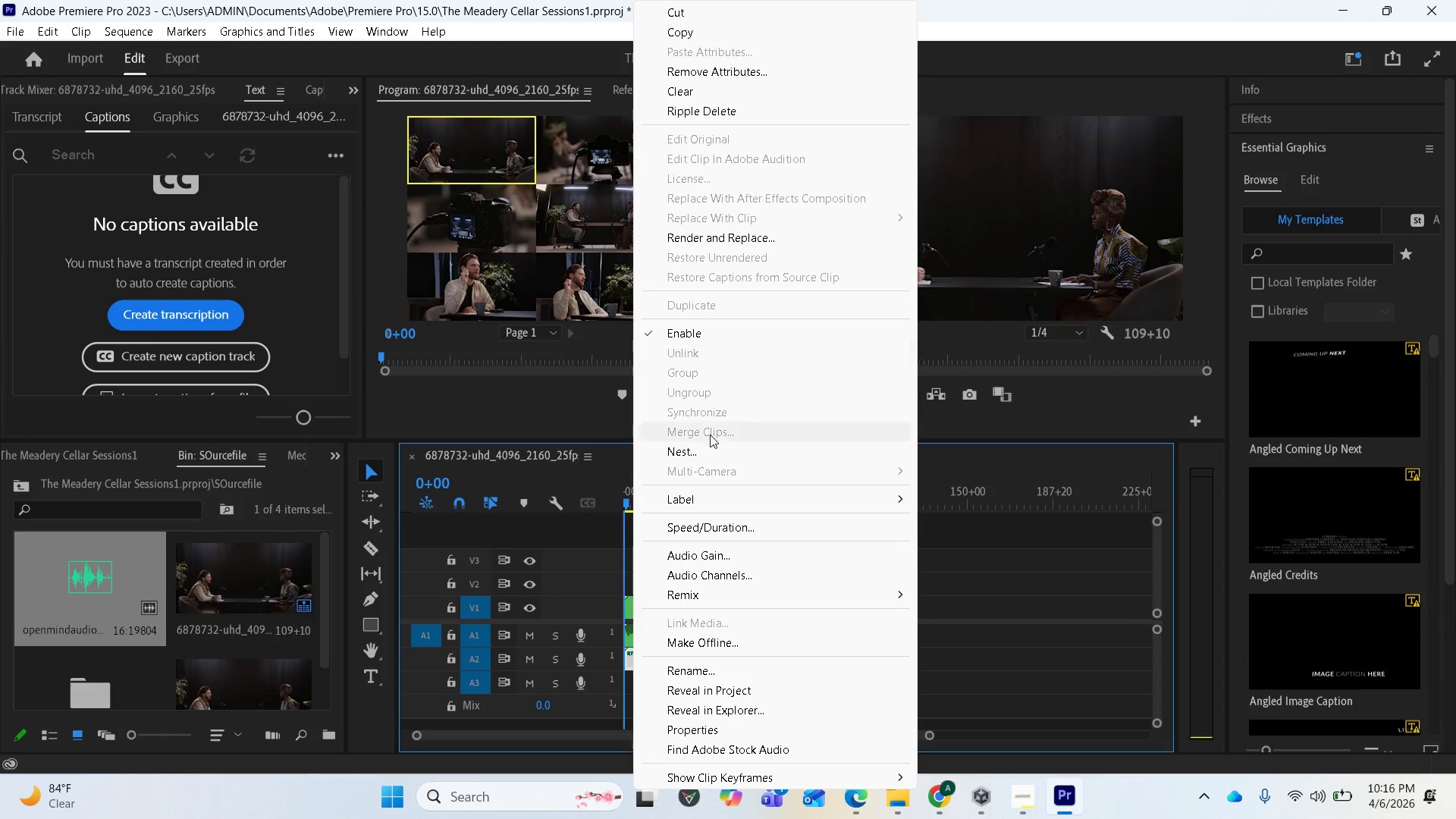 
left_click([701, 560])
 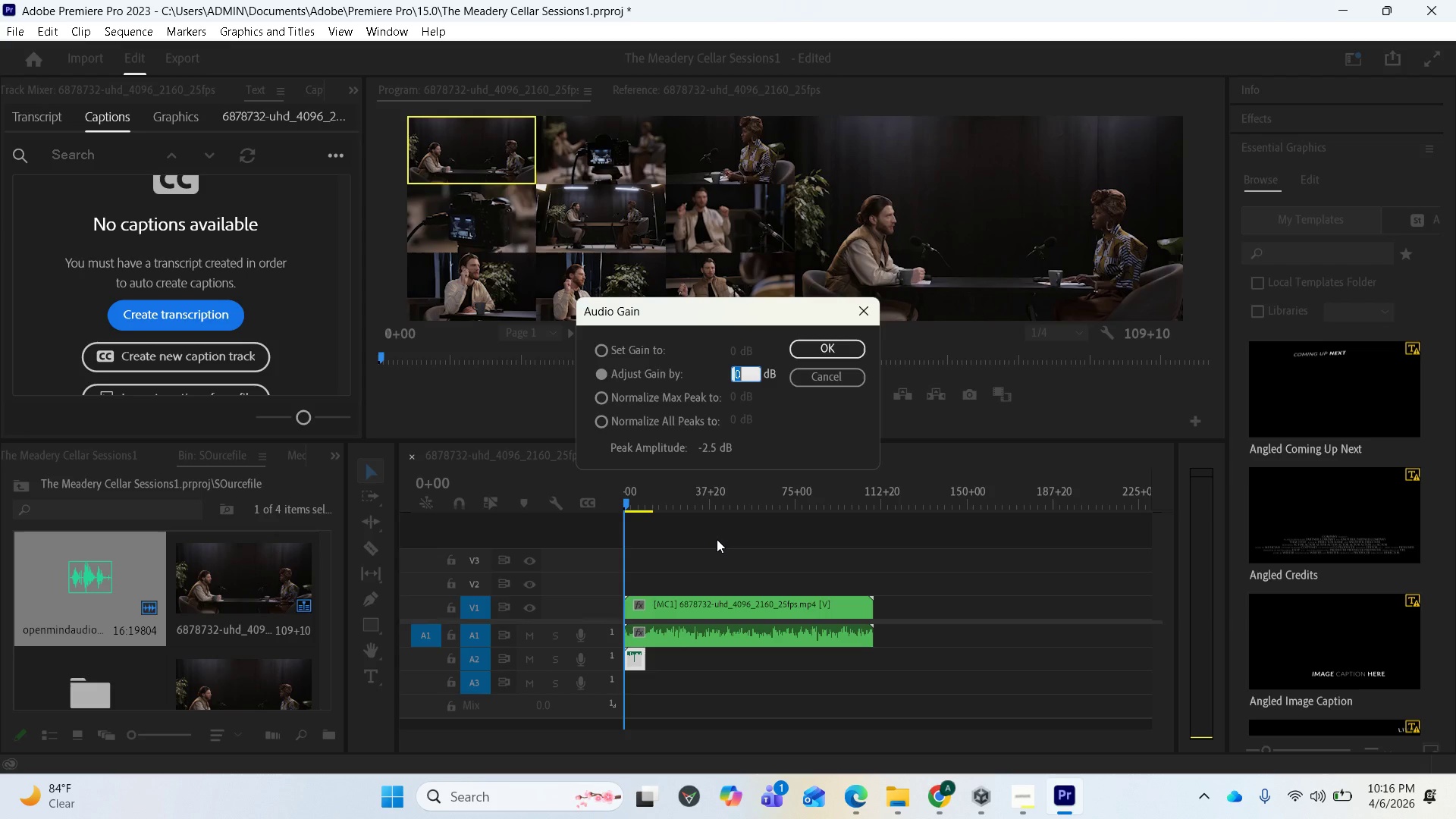 
type(-25)
 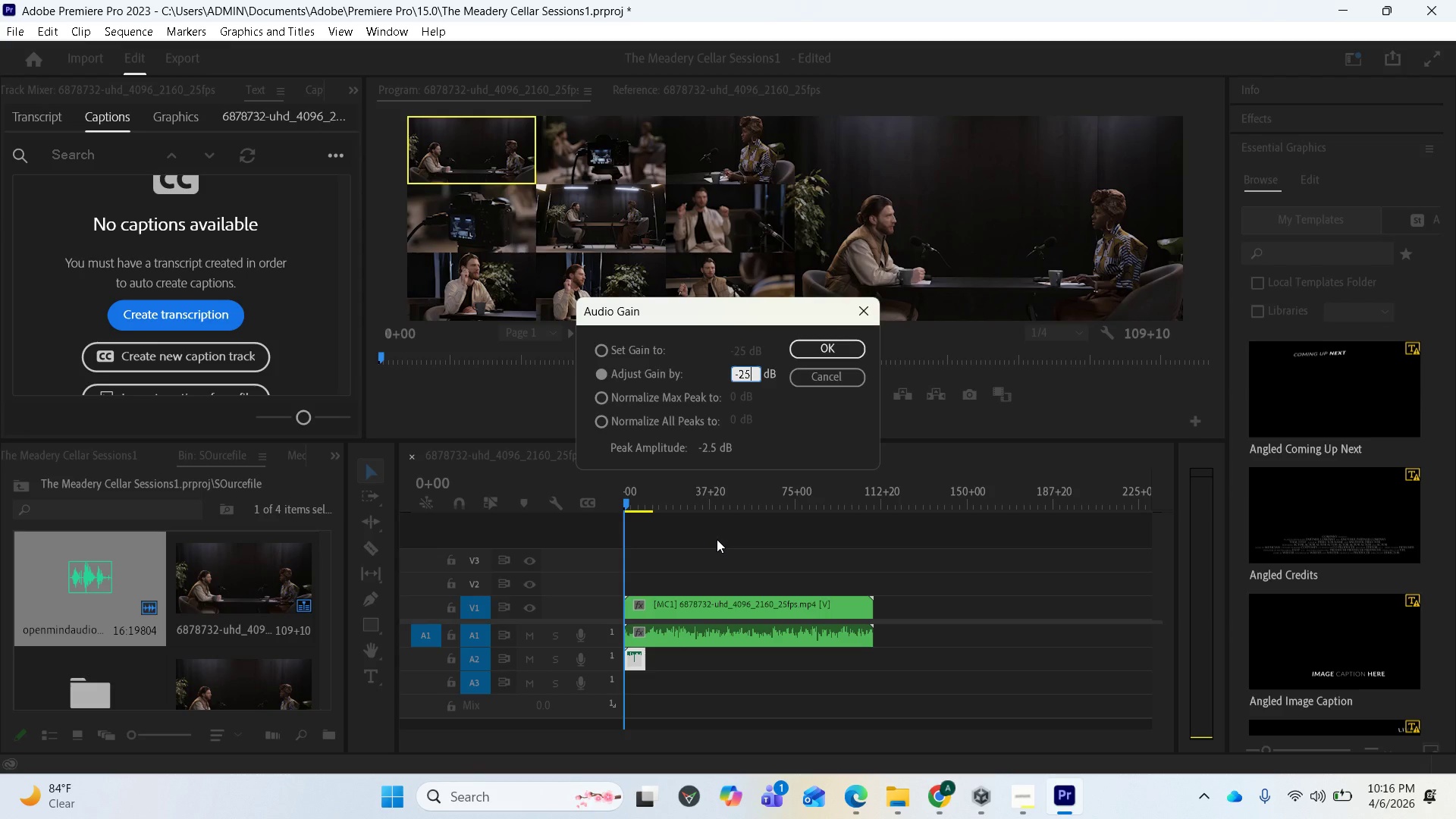 
key(Enter)
 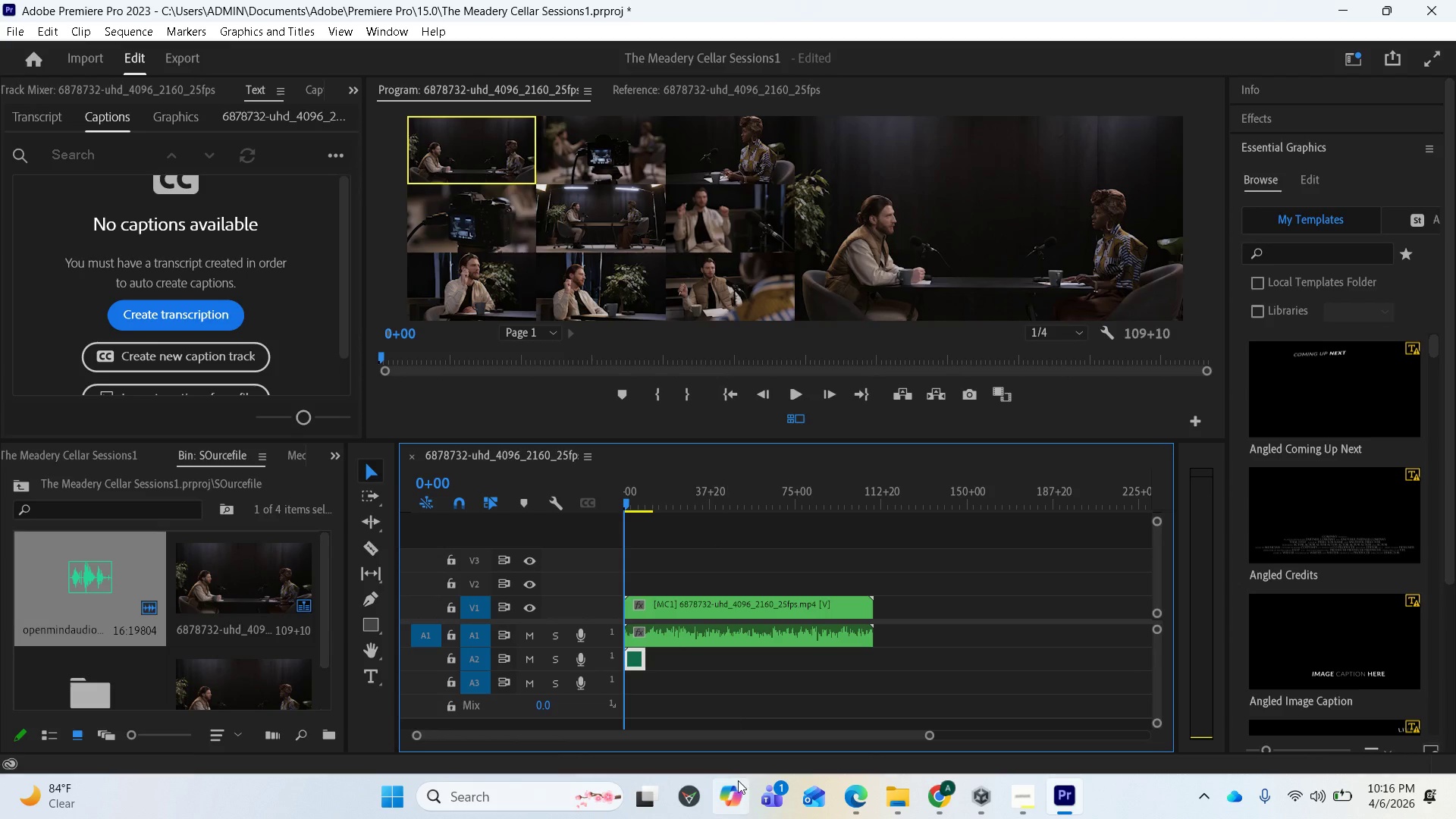 
scroll: coordinate [720, 665], scroll_direction: up, amount: 1.0
 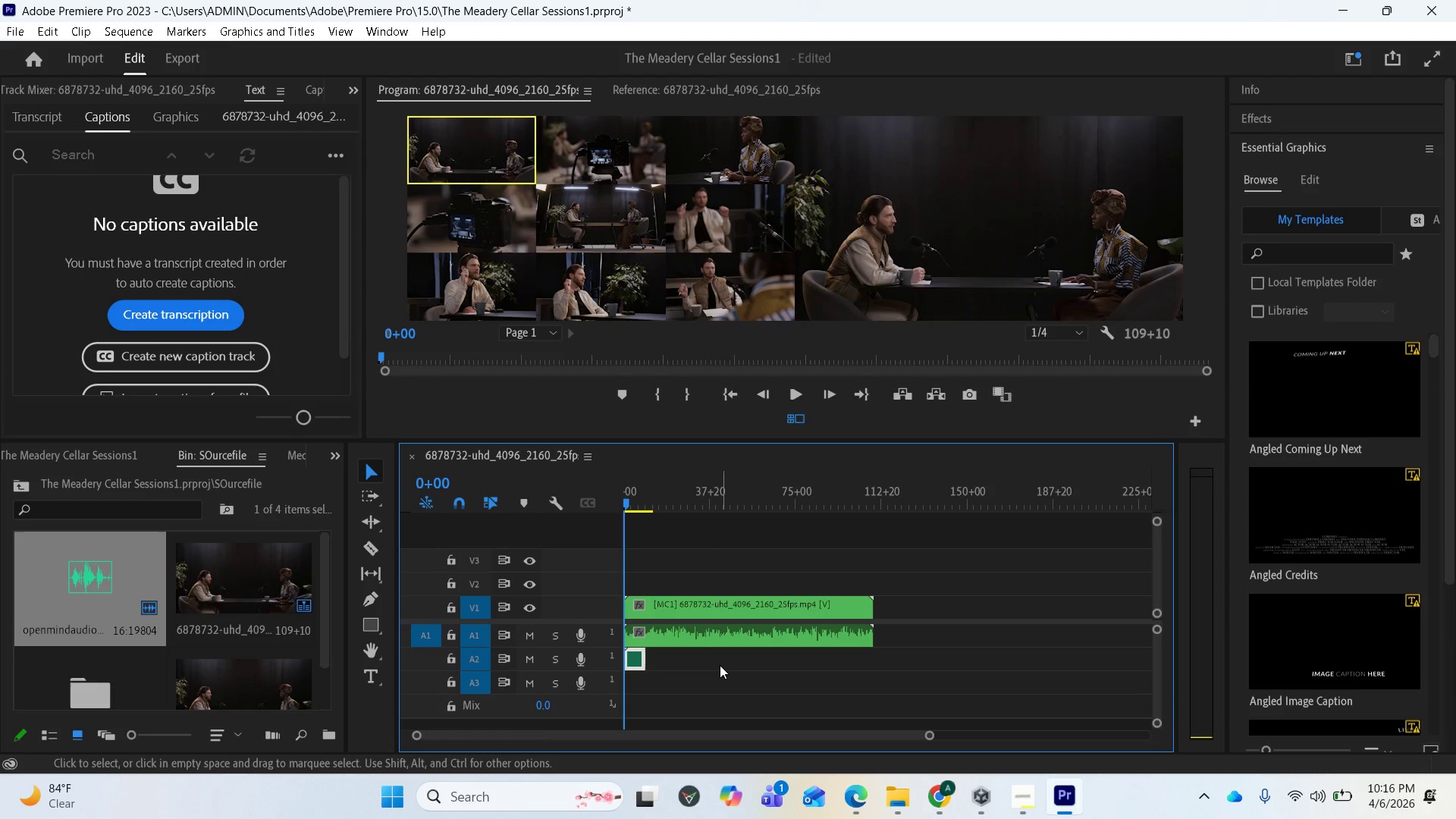 
key(Equal)
 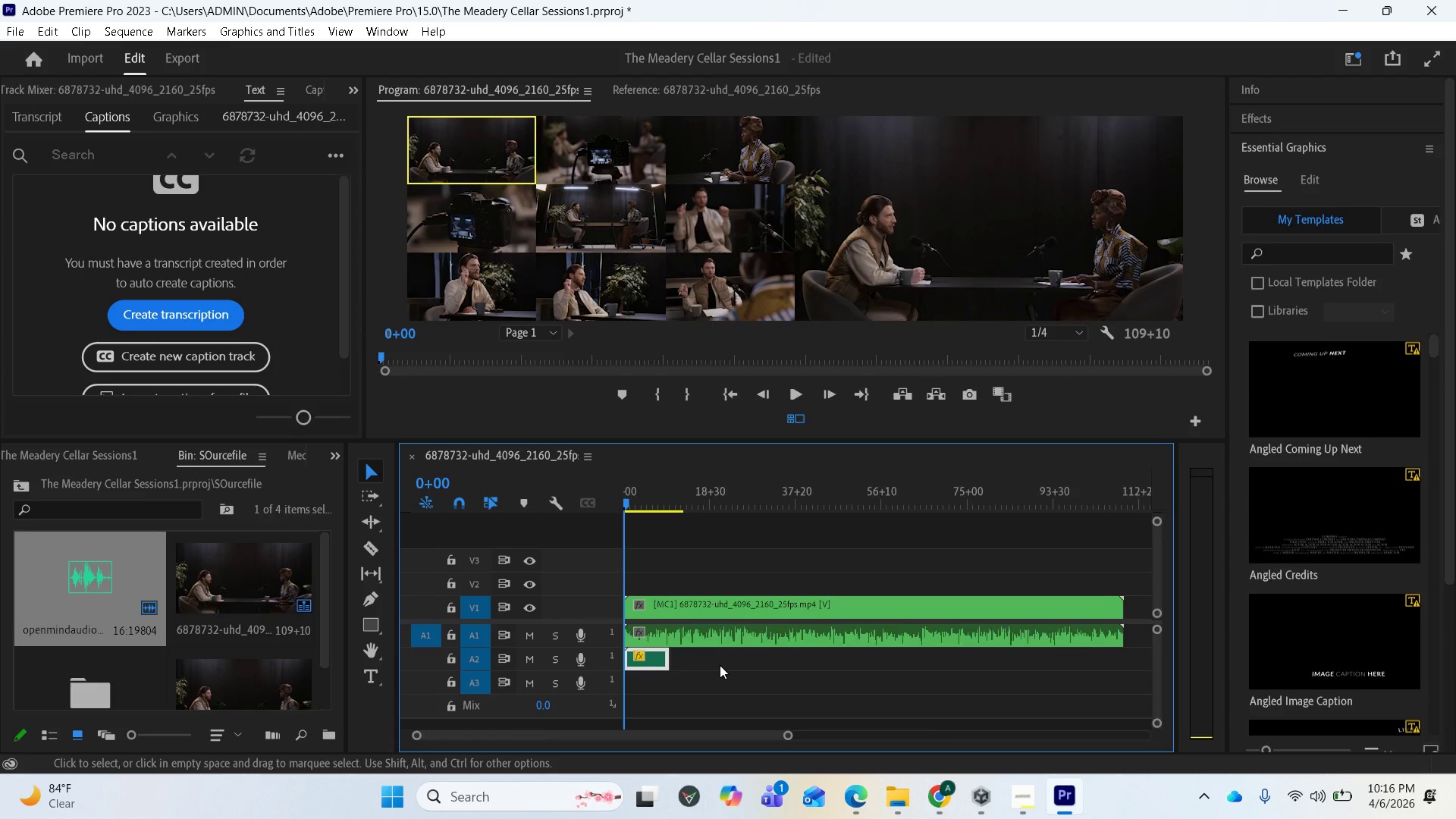 
key(Equal)
 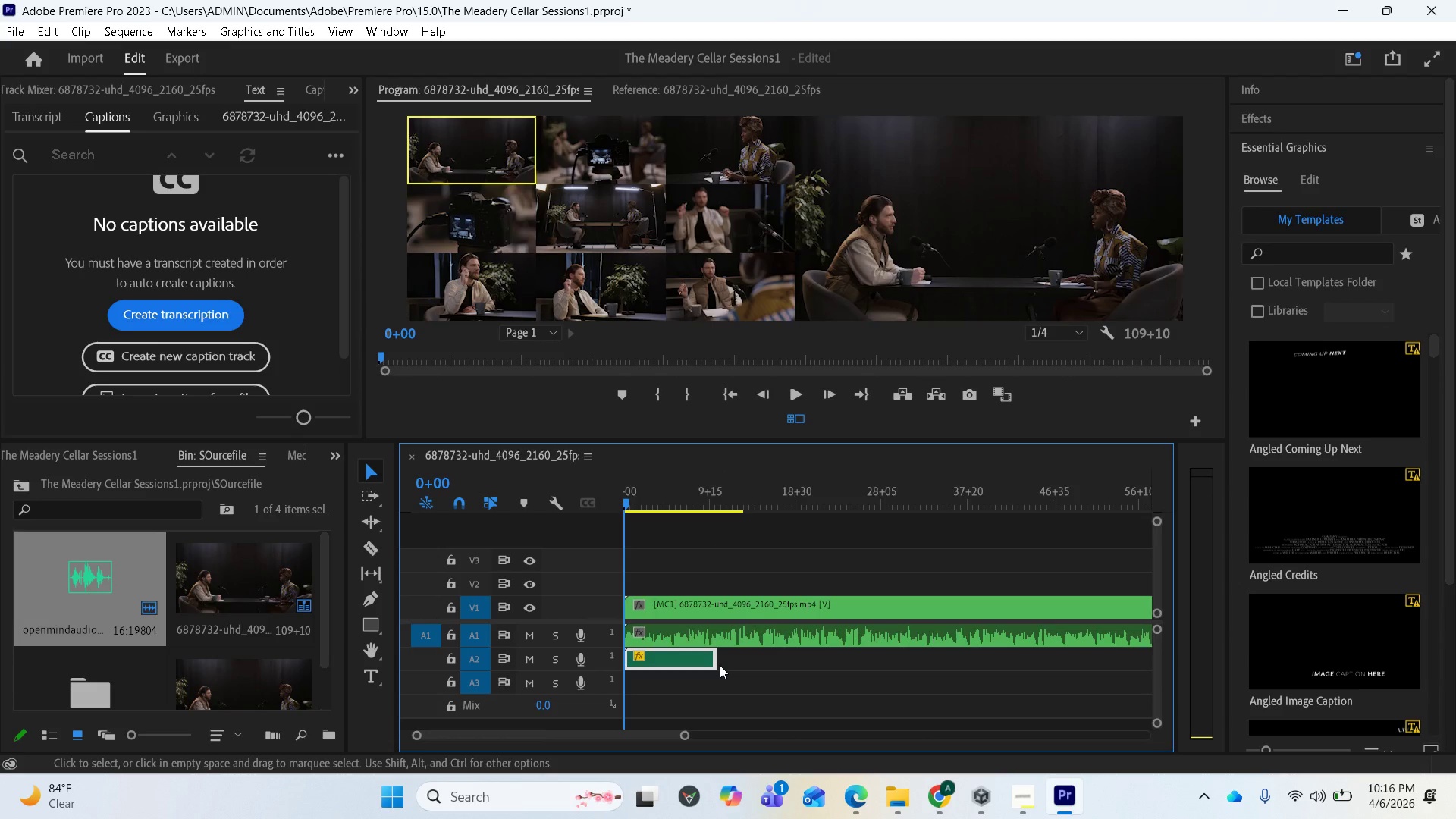 
key(Equal)
 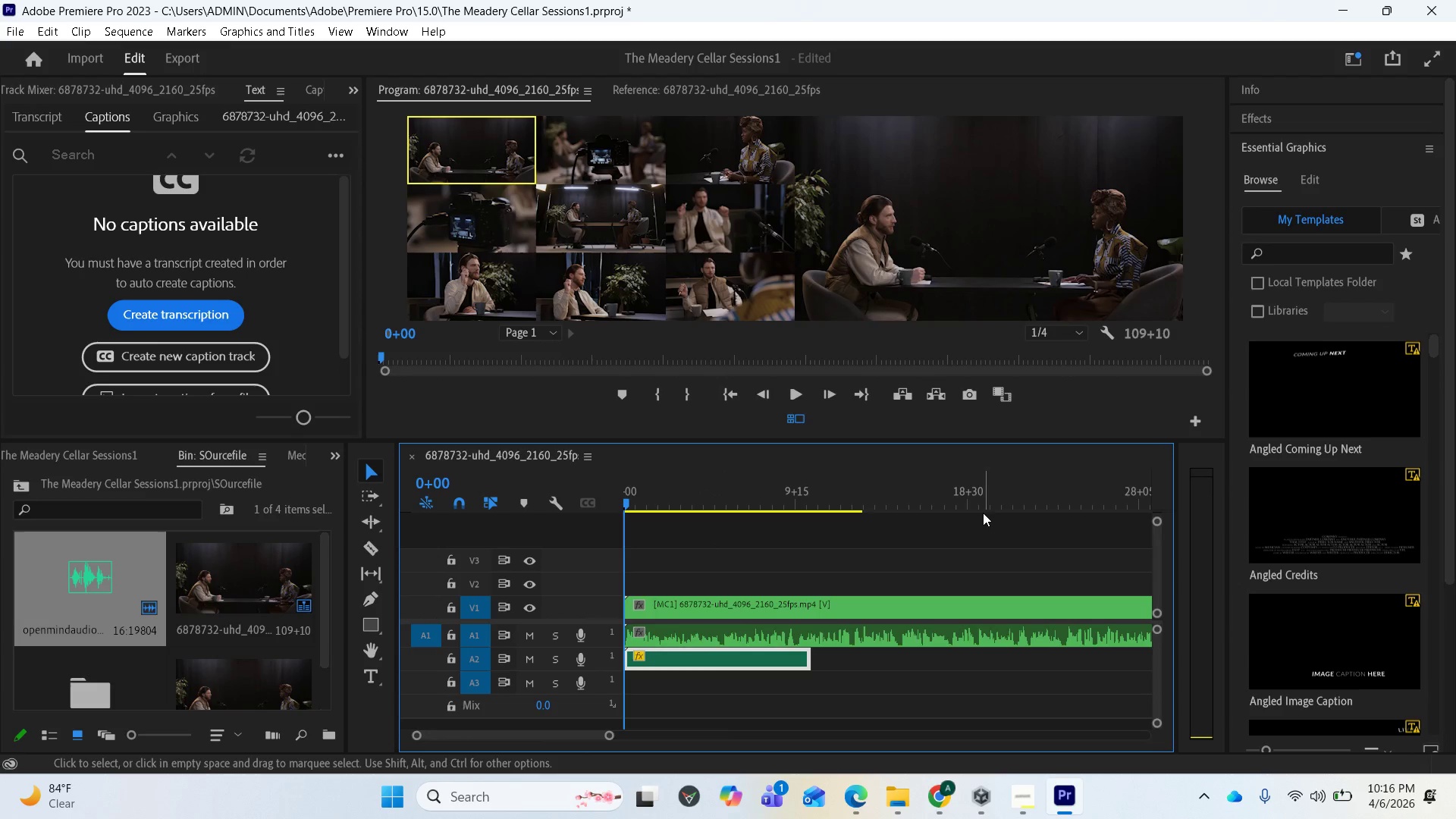 
scroll: coordinate [886, 677], scroll_direction: up, amount: 4.0
 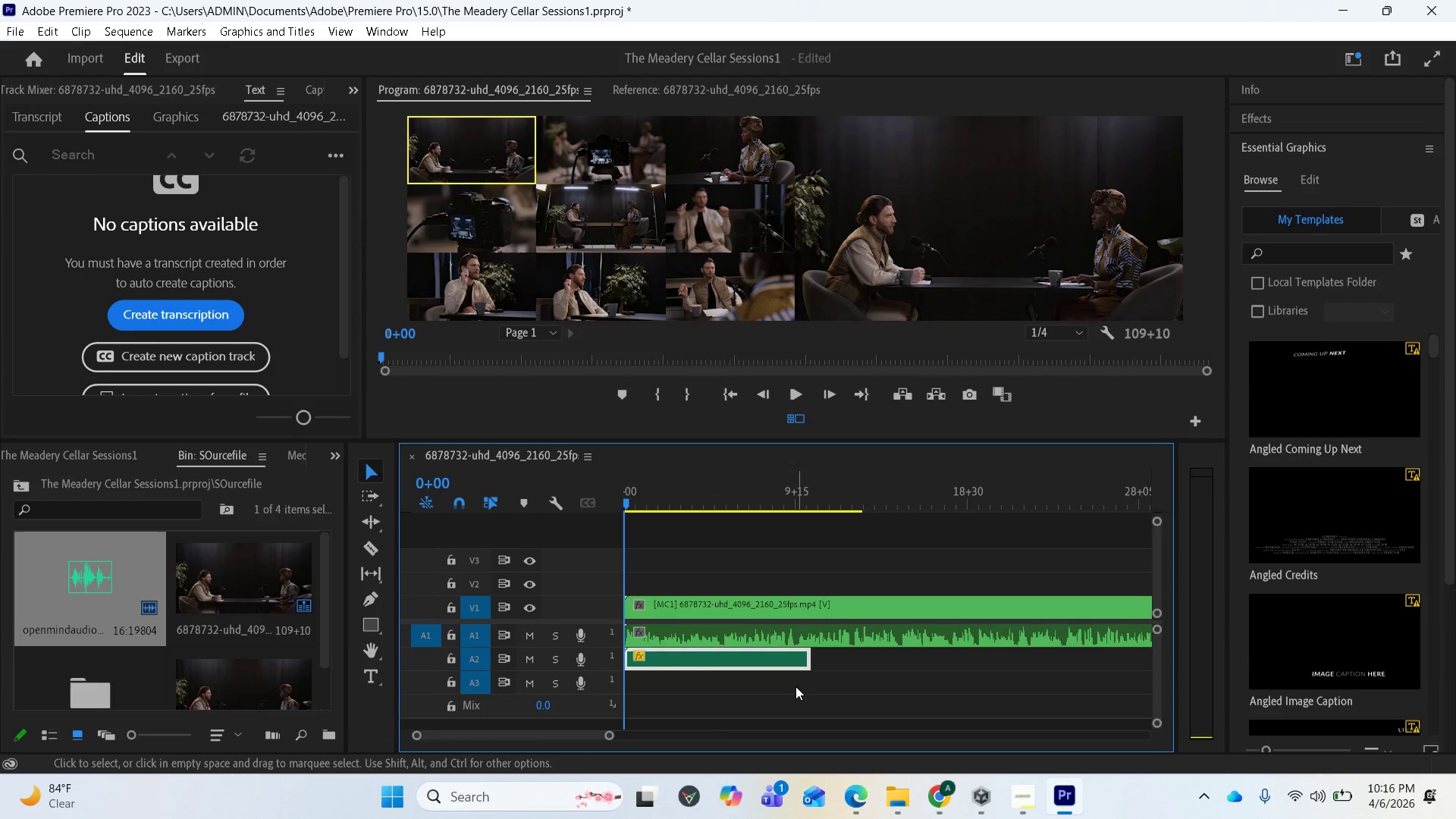 
key(Space)
 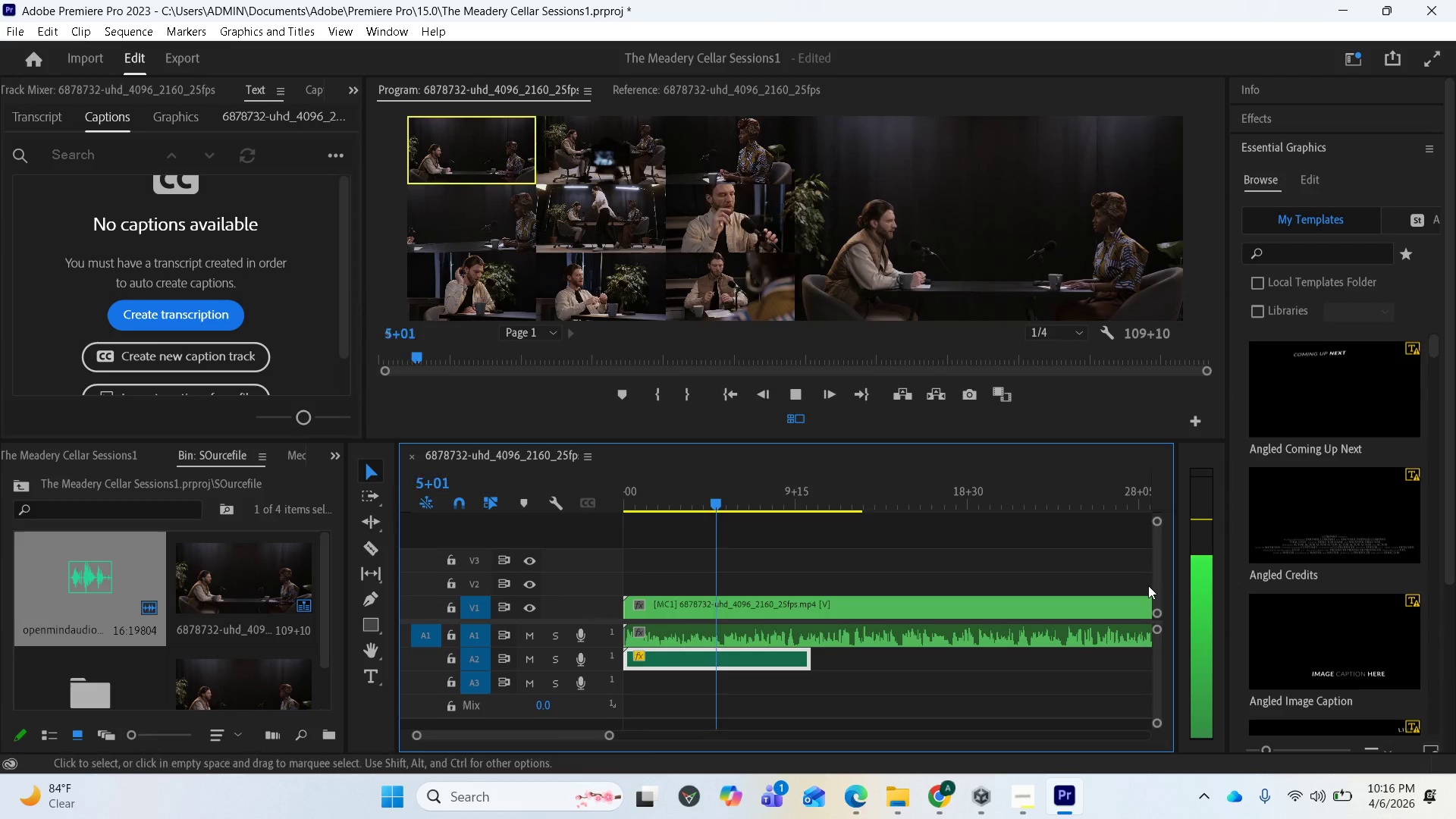 
wait(14.61)
 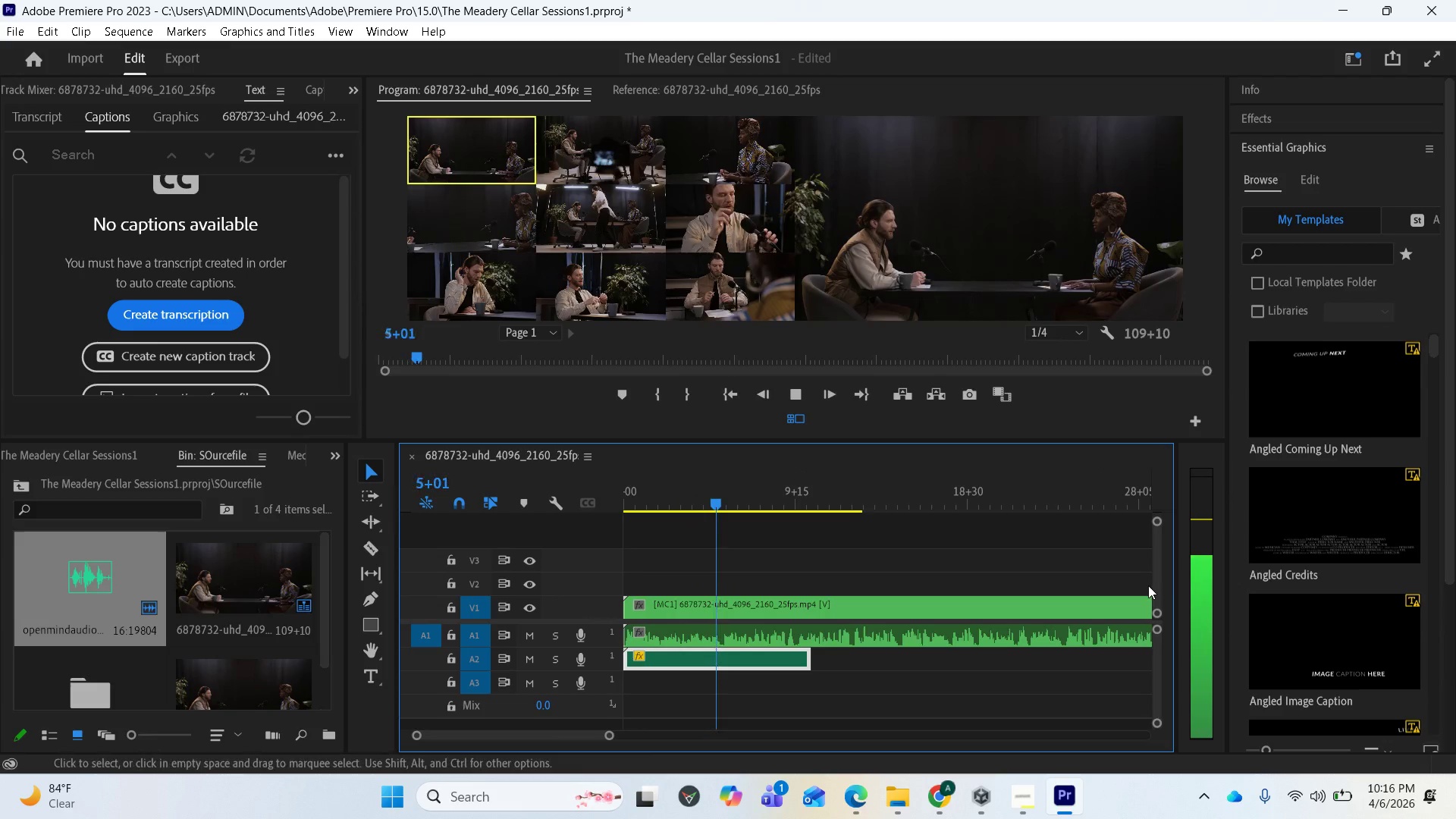 
key(Space)
 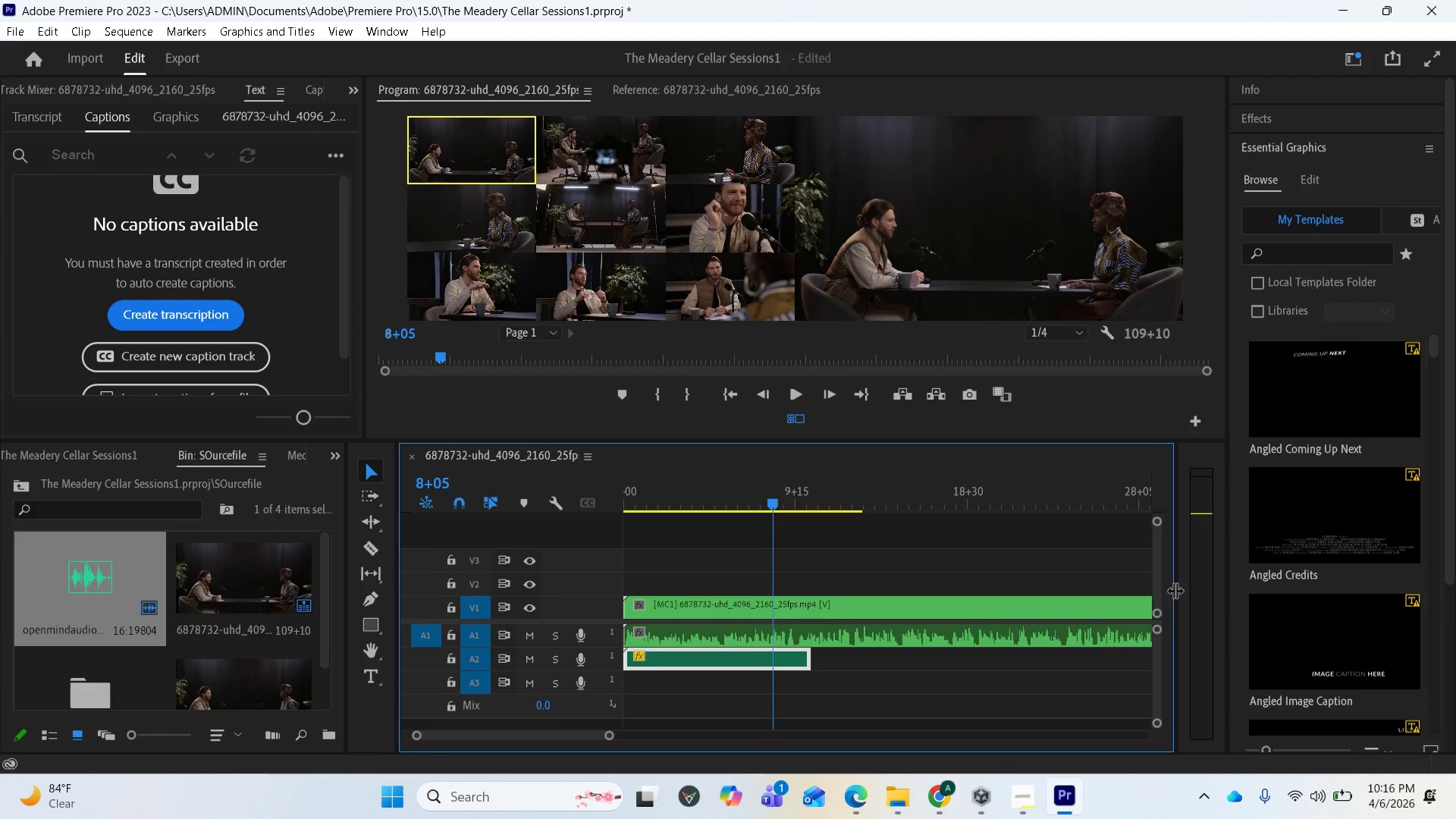 
left_click_drag(start_coordinate=[1178, 590], to_coordinate=[1152, 593])
 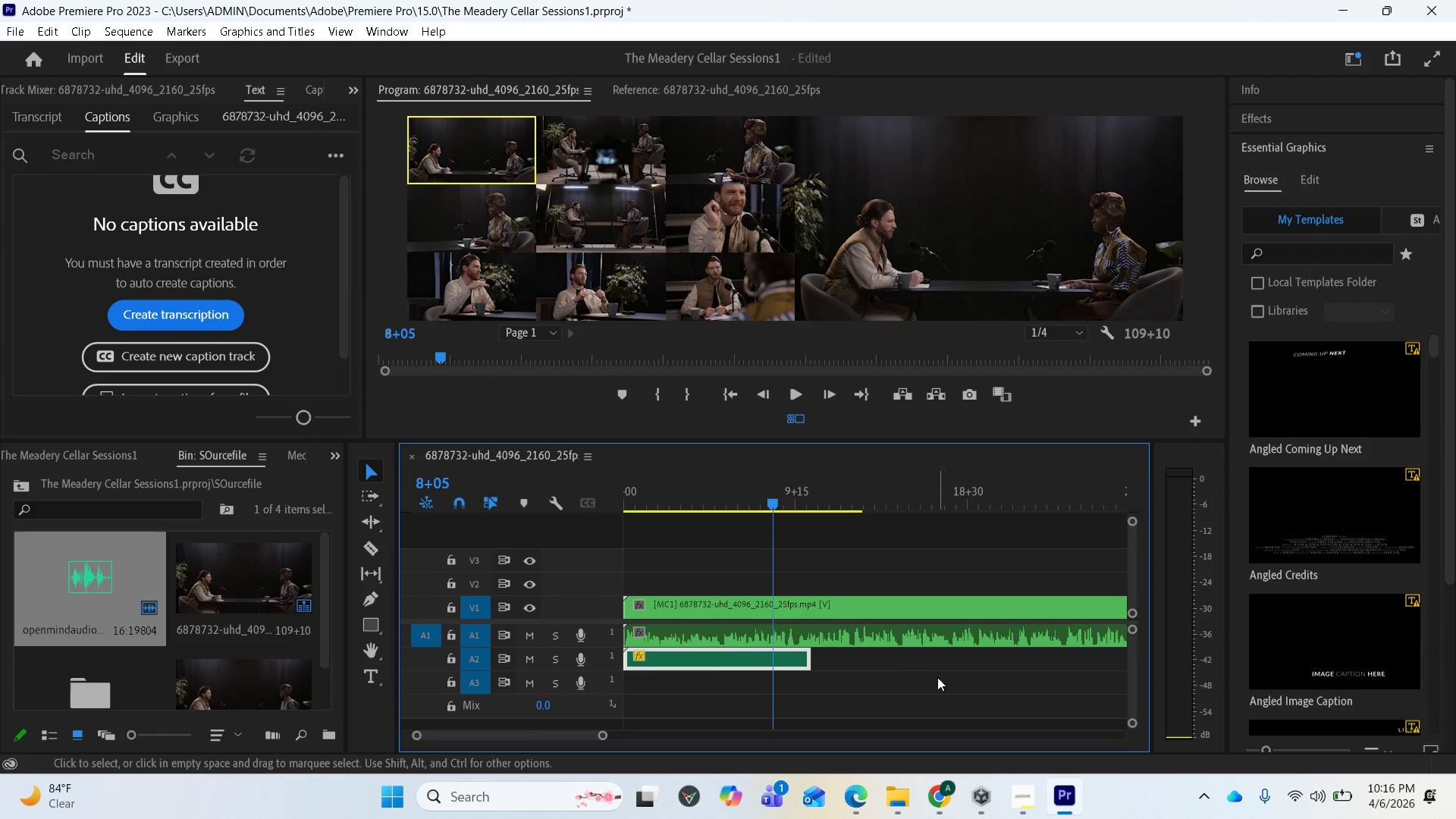 
key(Space)
 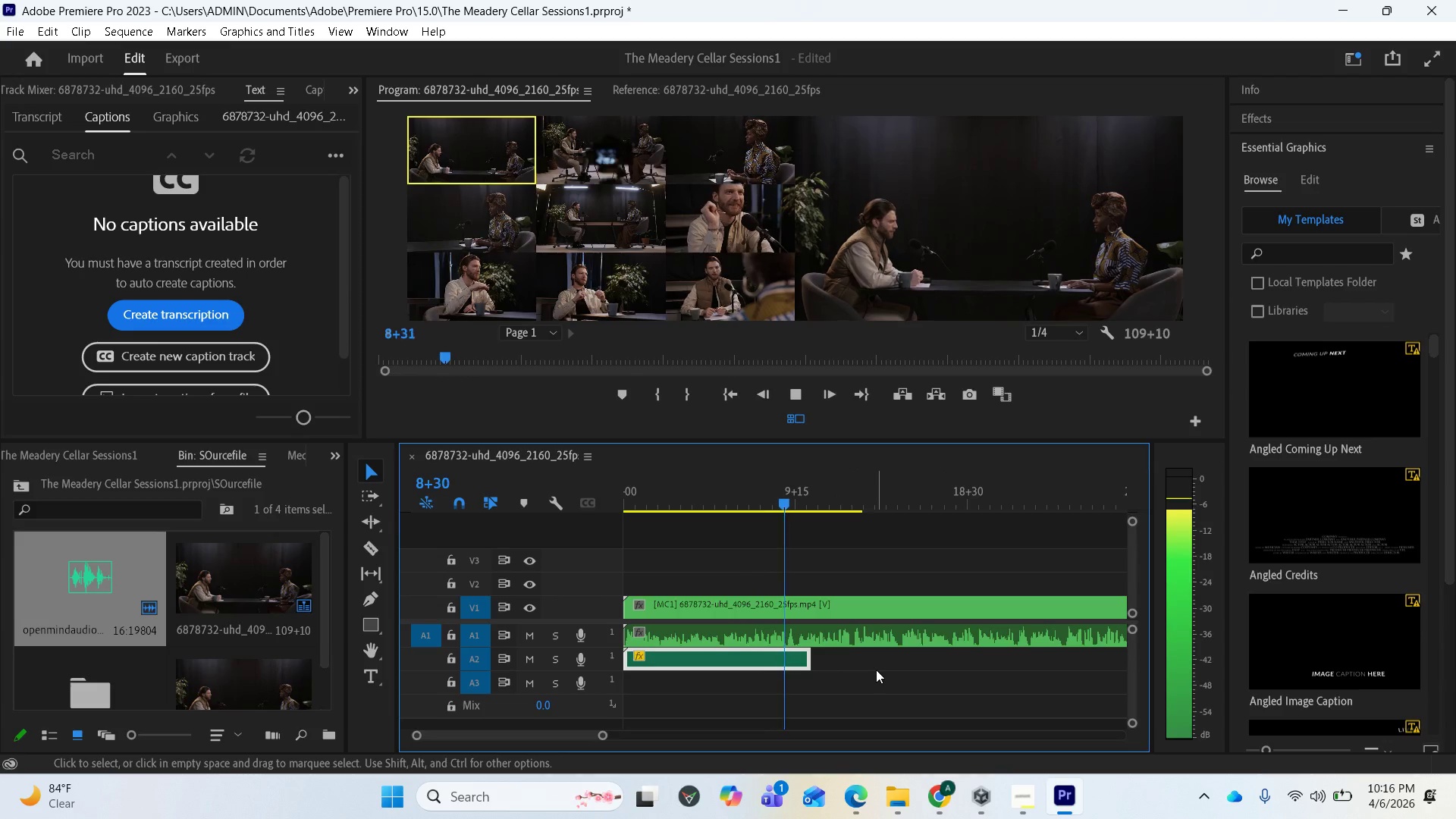 
key(Space)
 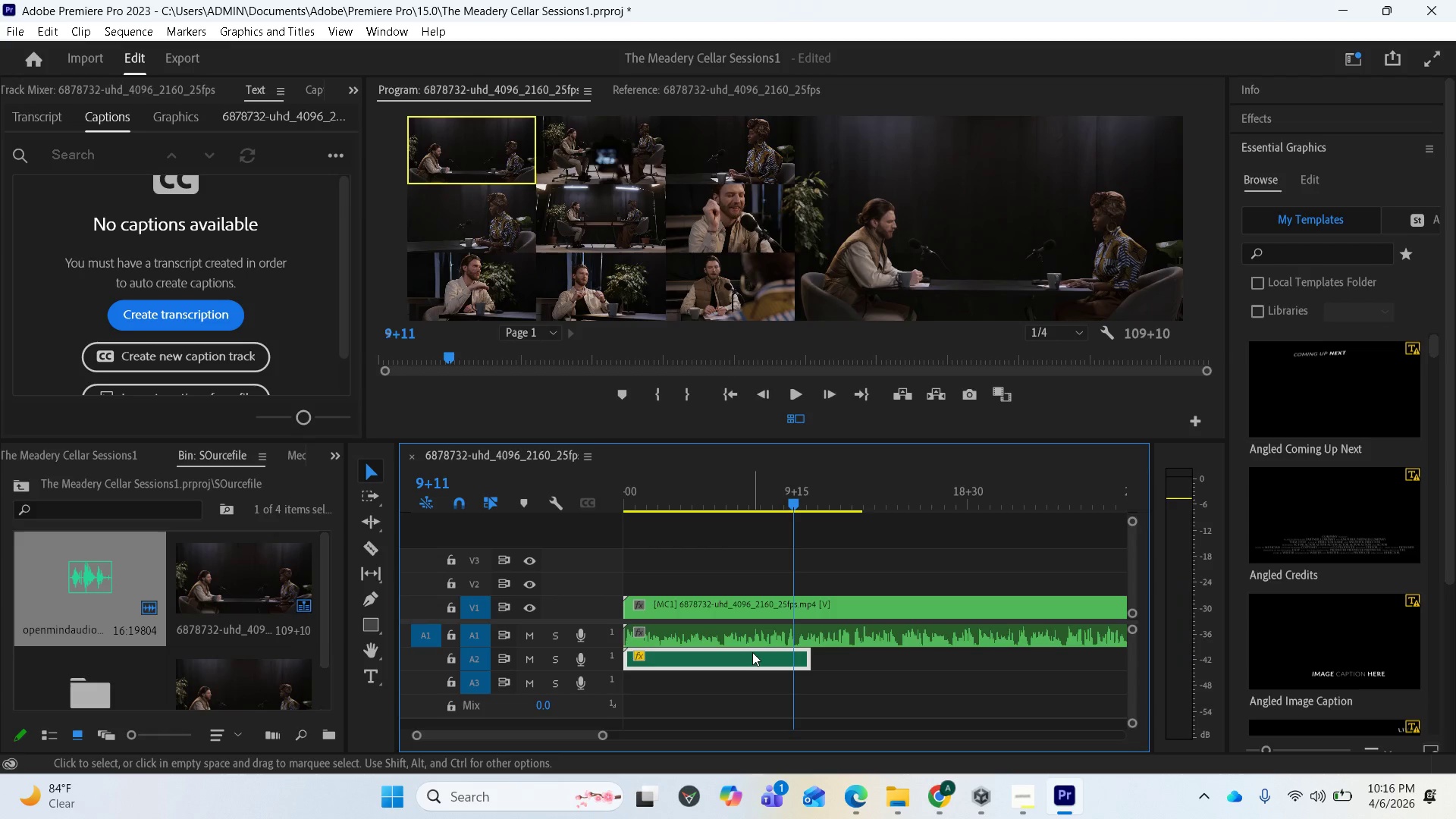 
left_click([742, 659])
 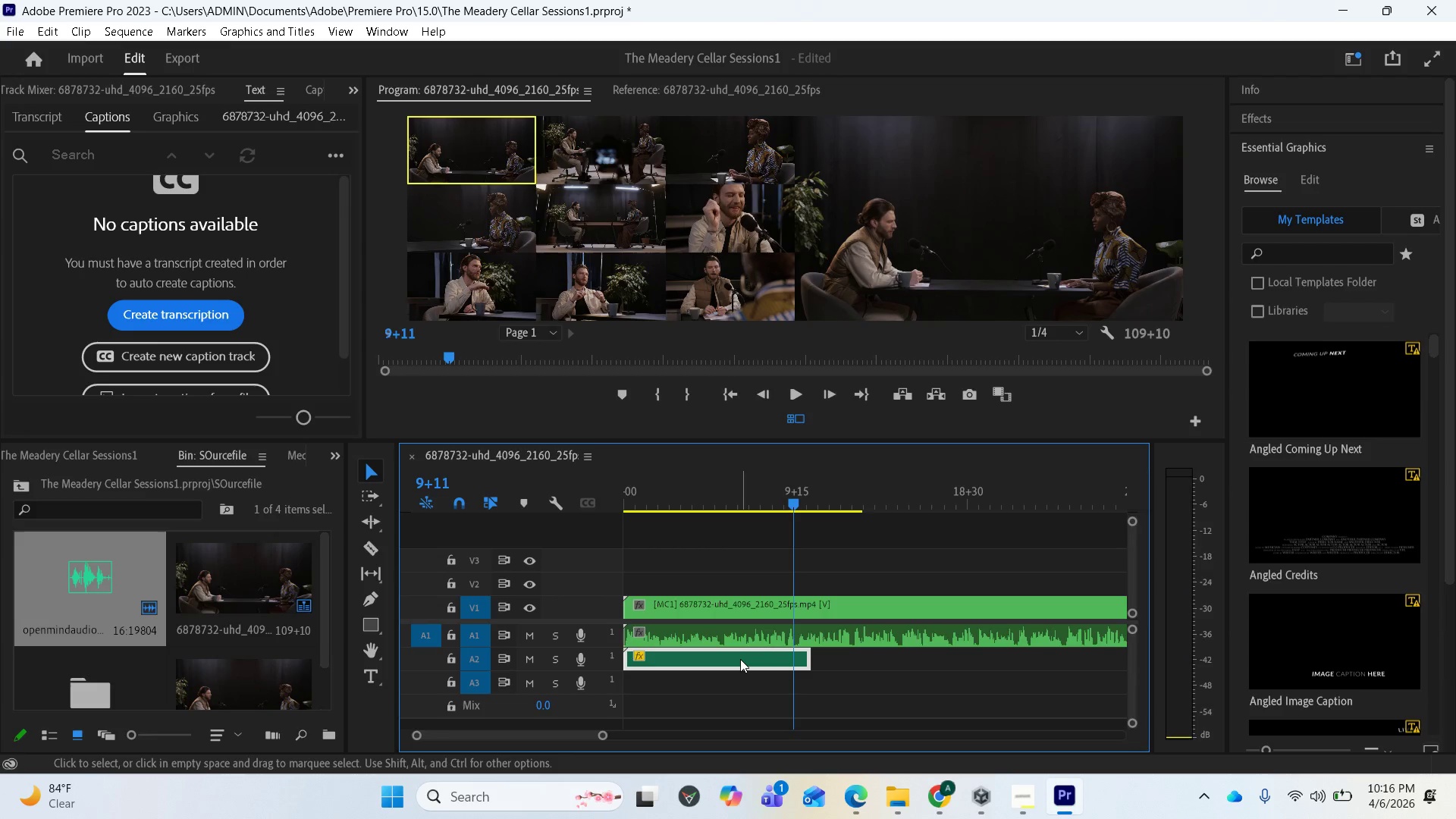 
right_click([740, 659])
 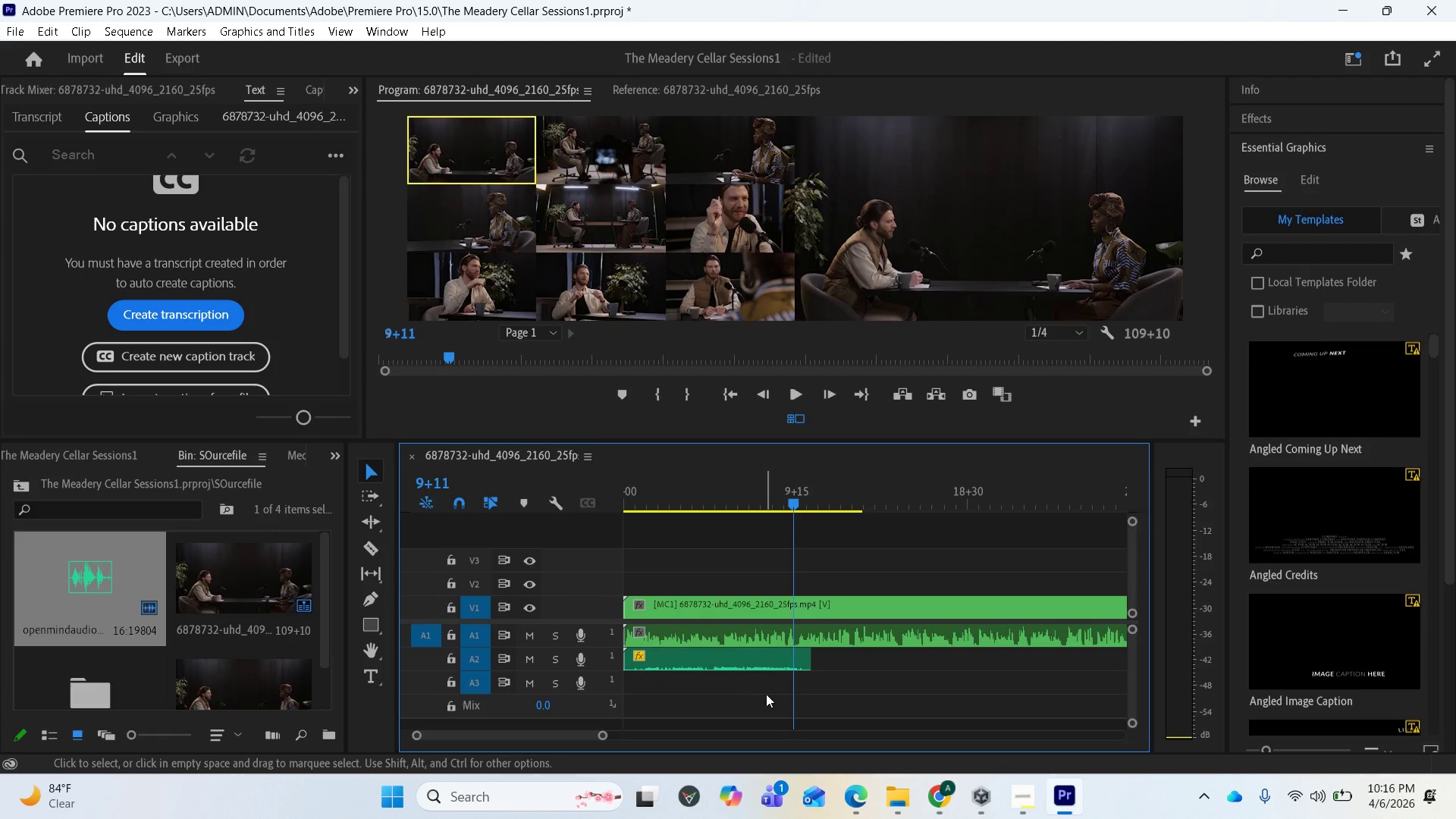 
left_click([773, 657])
 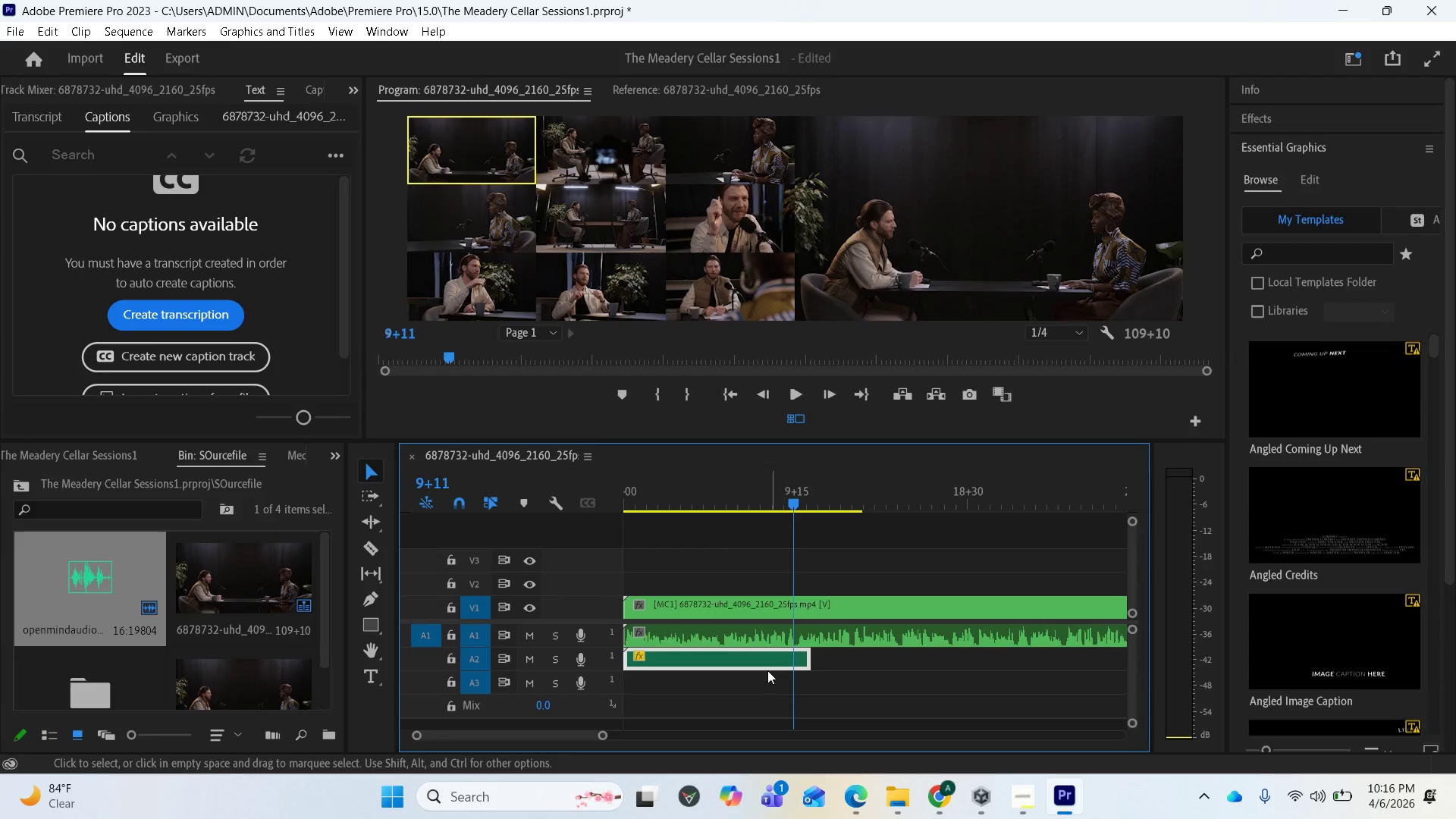 
left_click([737, 712])
 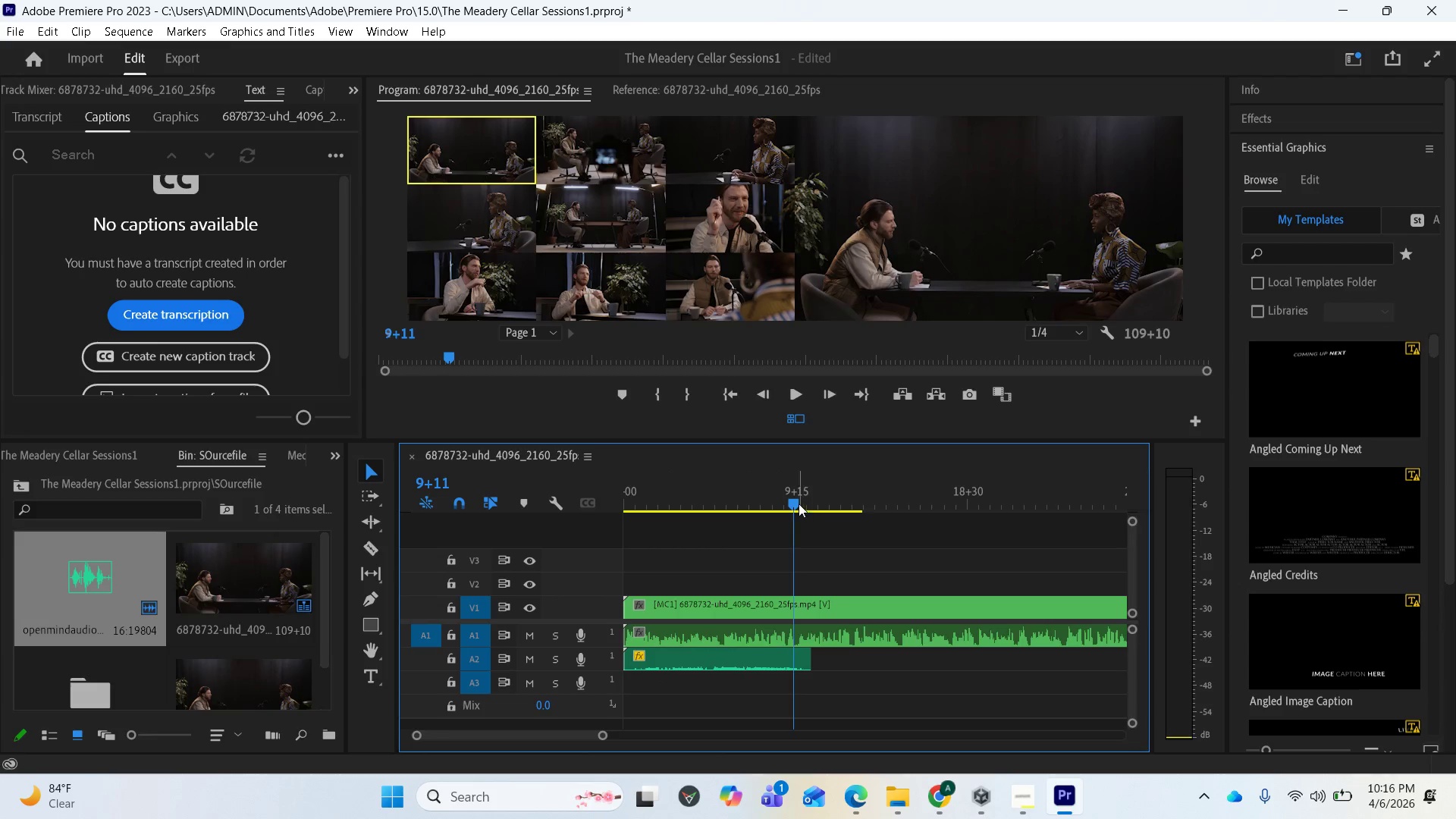 
left_click_drag(start_coordinate=[789, 501], to_coordinate=[632, 482])
 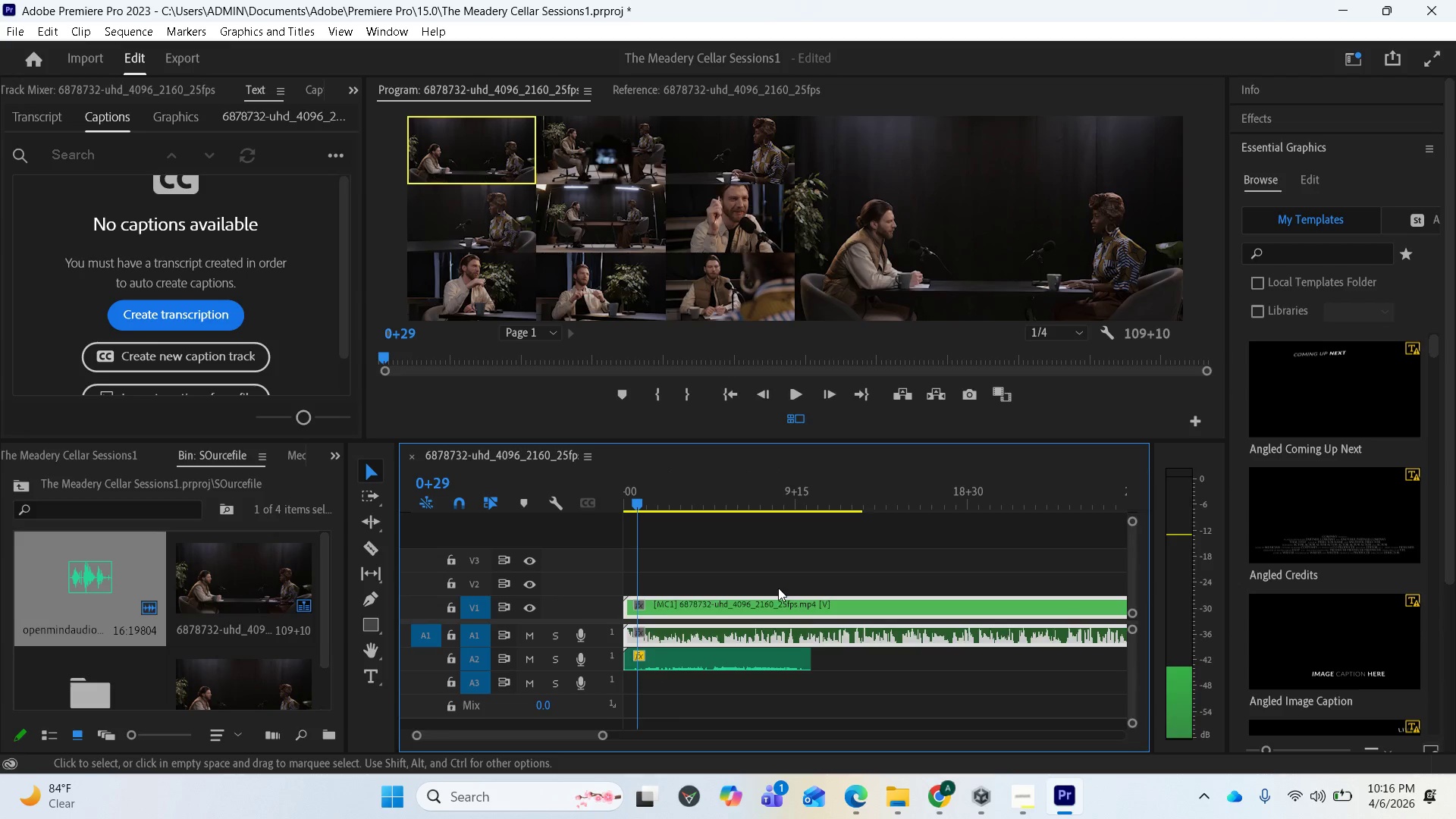 
key(Space)
 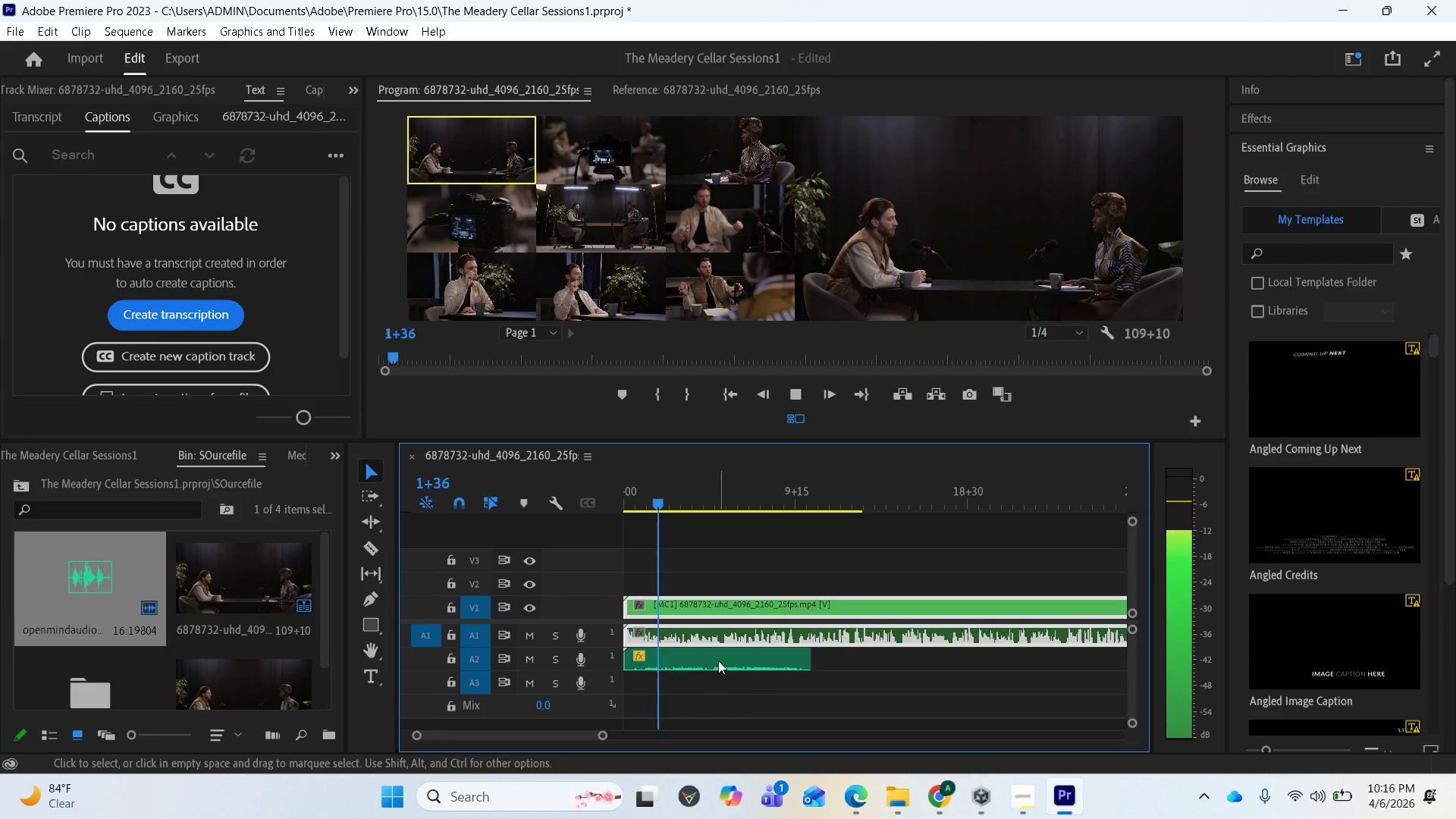 
wait(8.44)
 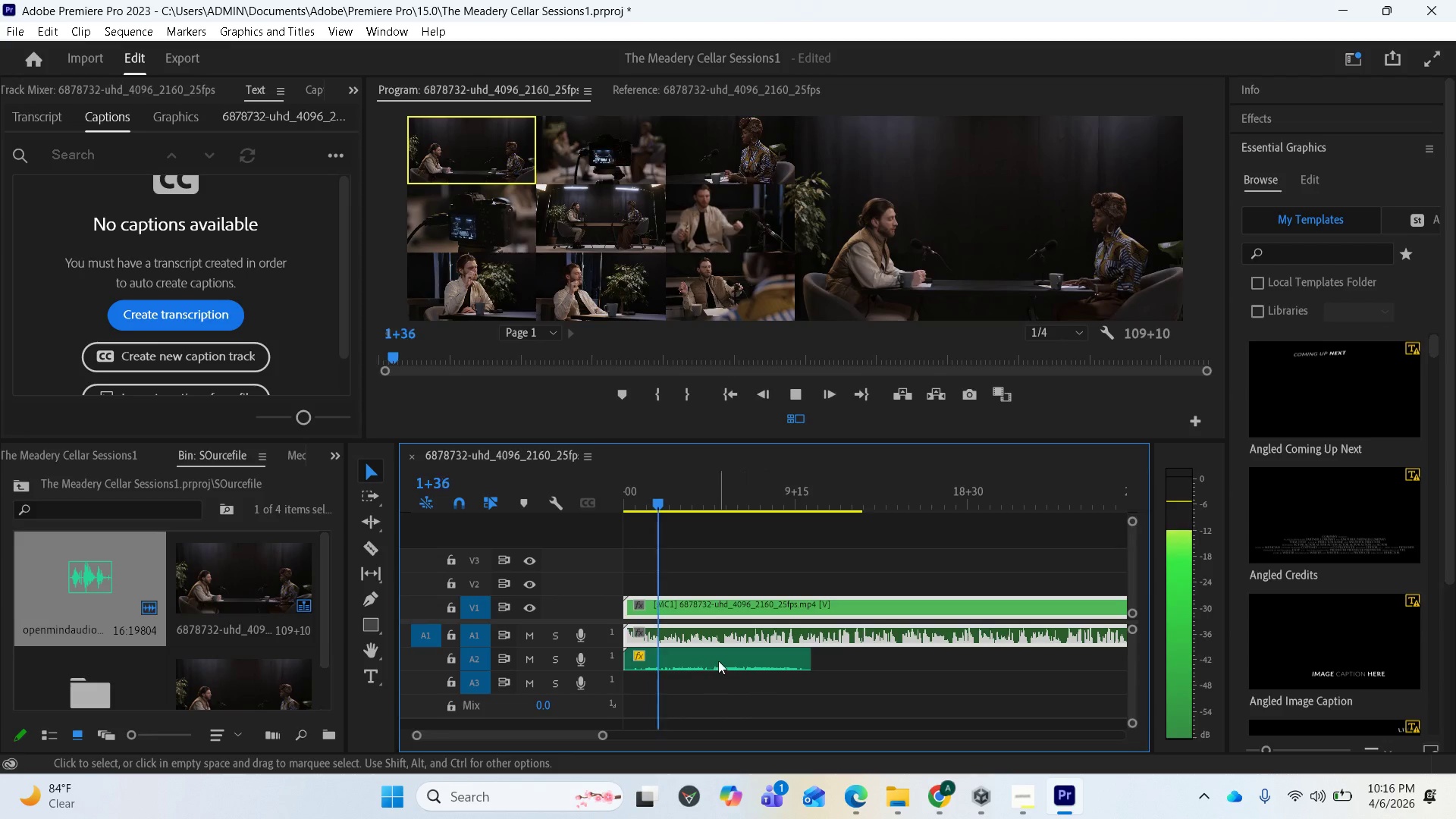 
key(Space)
 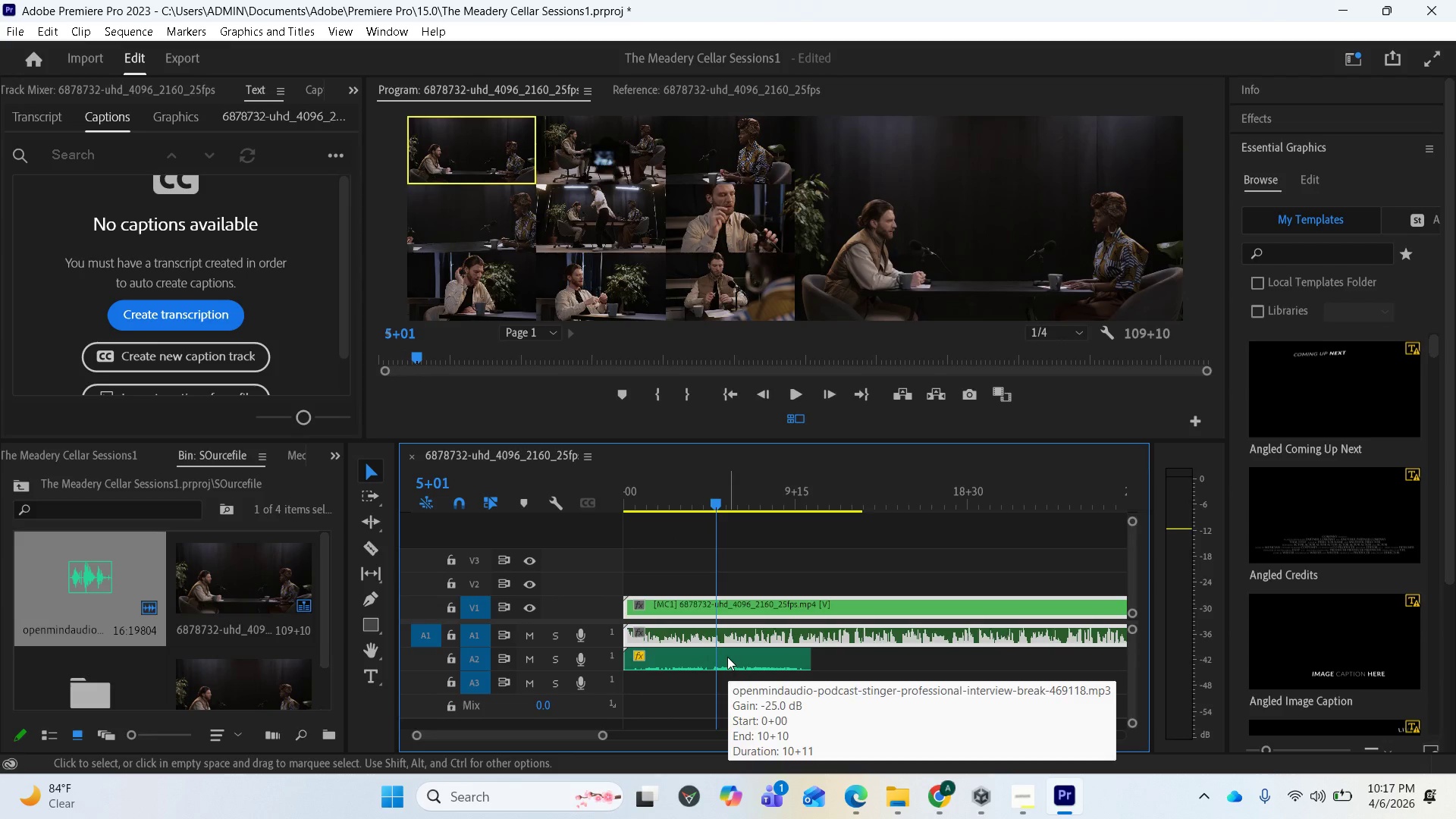 
left_click([727, 657])
 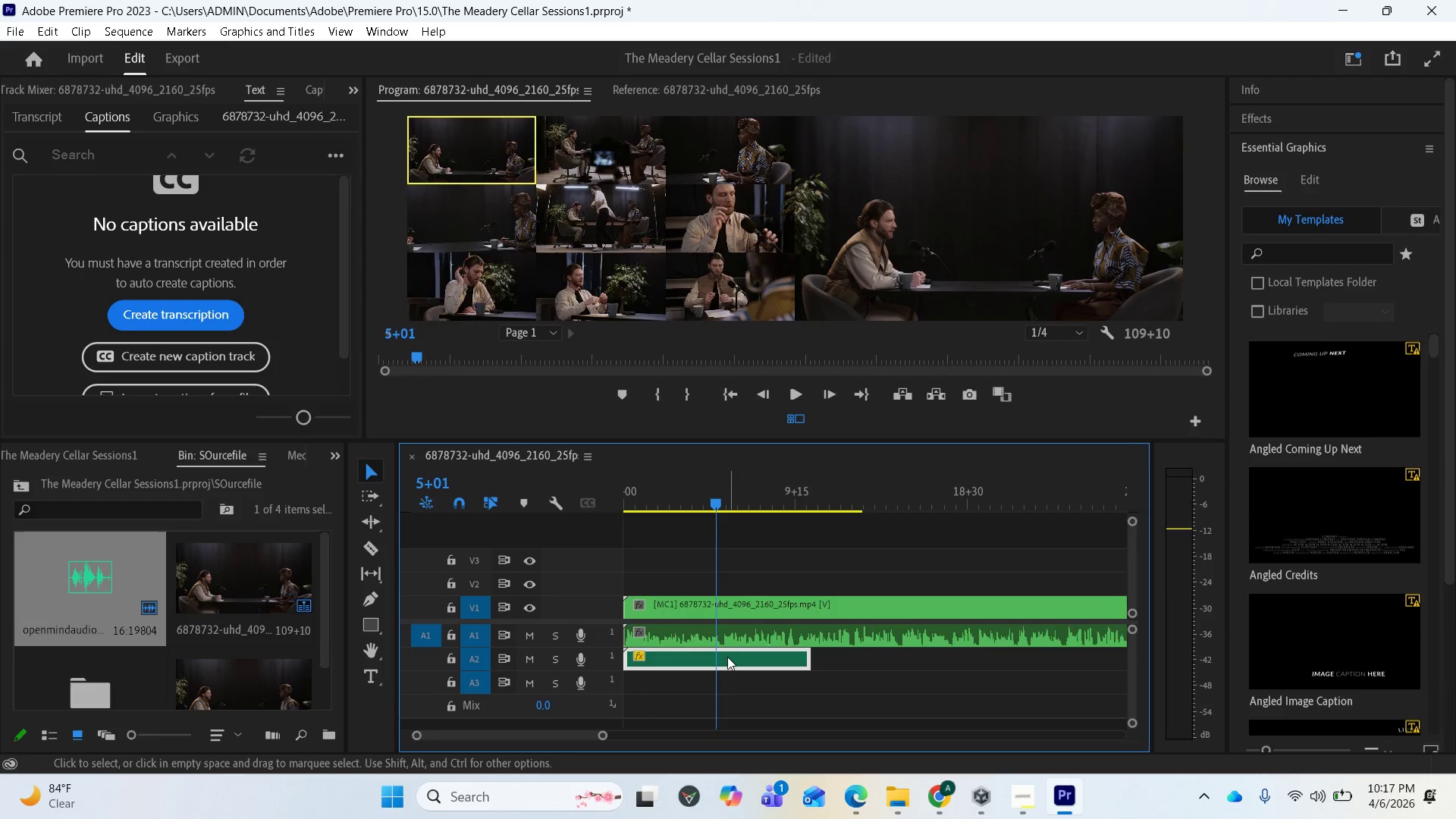 
right_click([727, 657])
 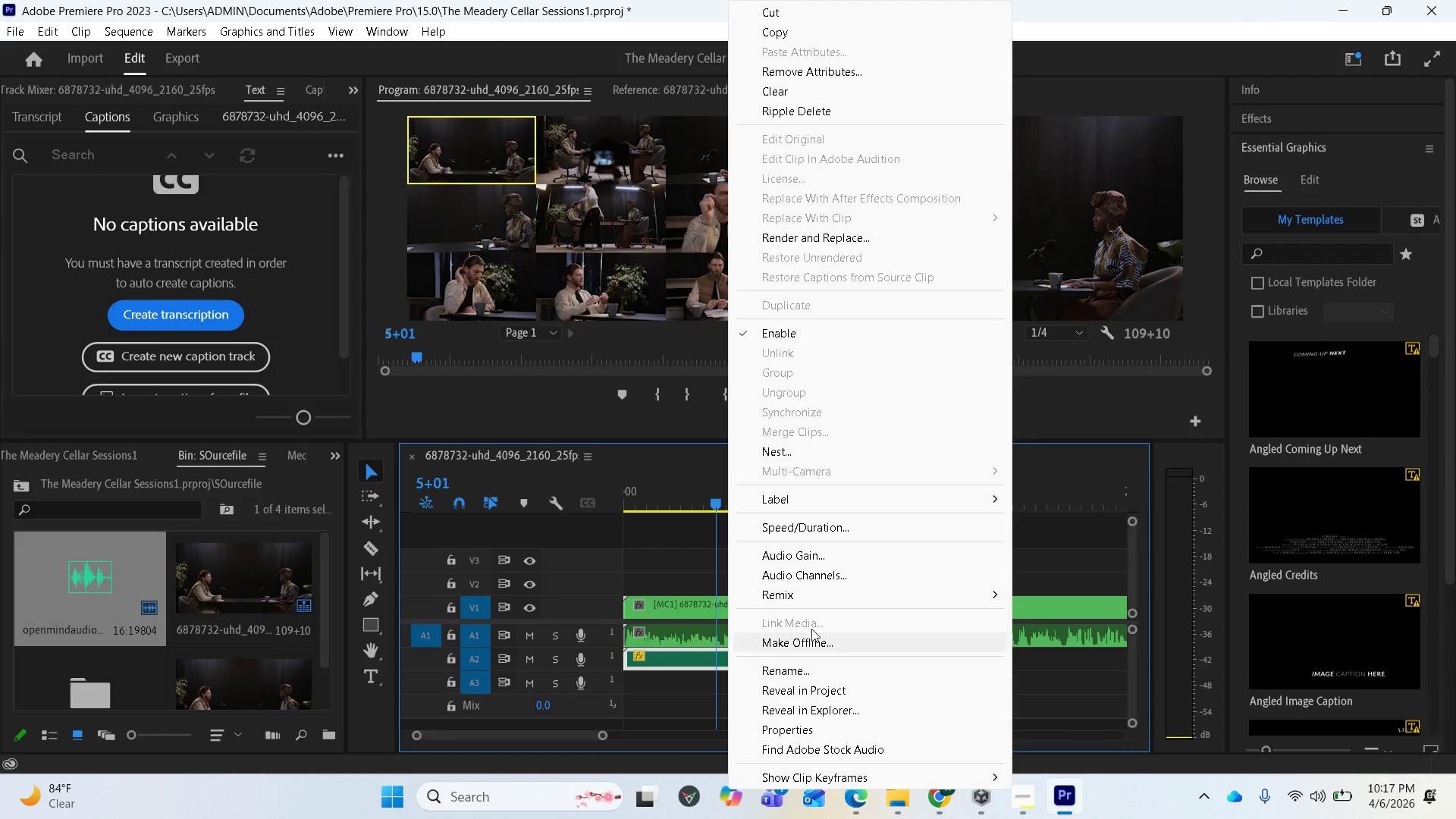 
left_click([820, 557])
 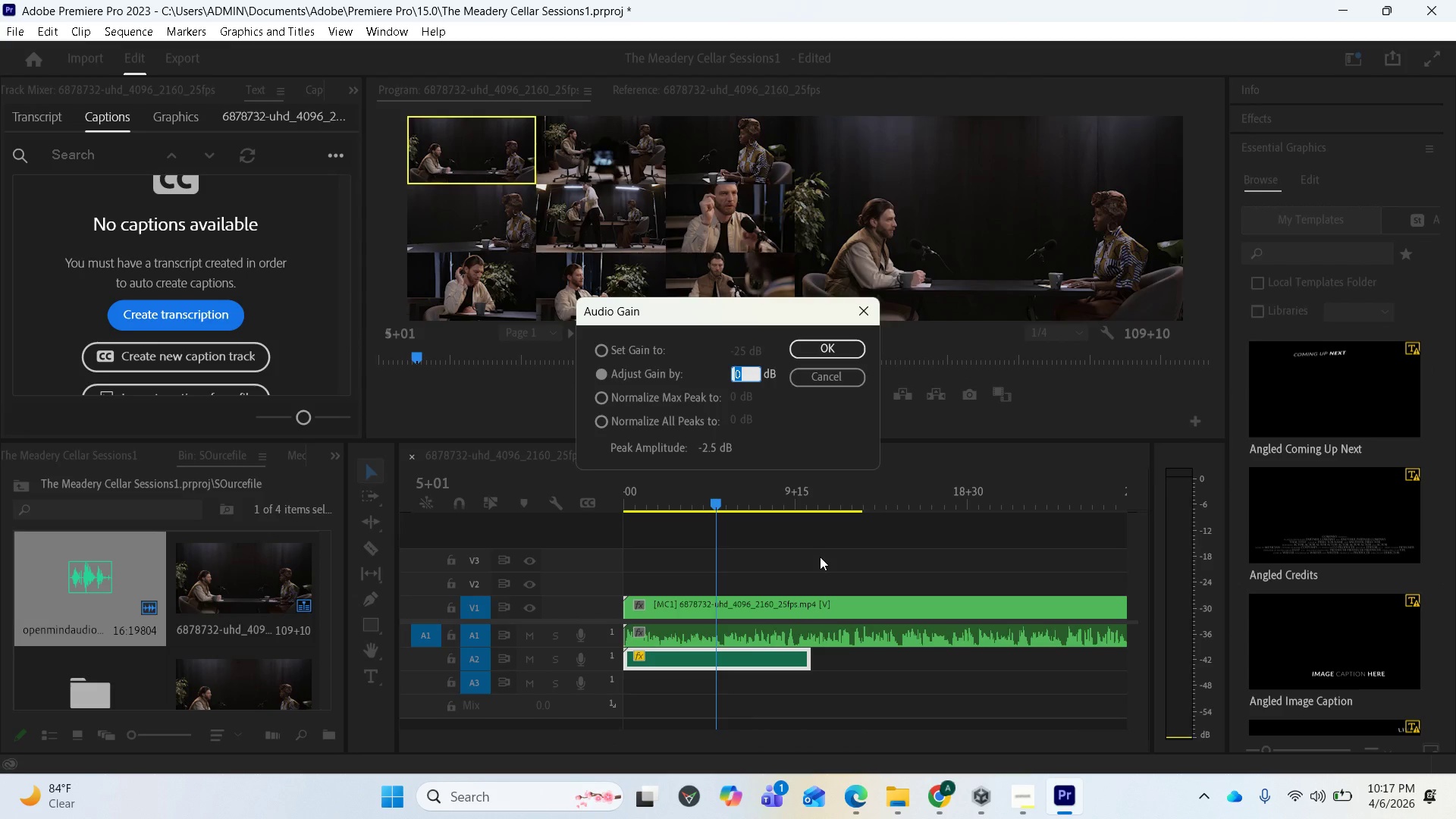 
key(NumpadAdd)
 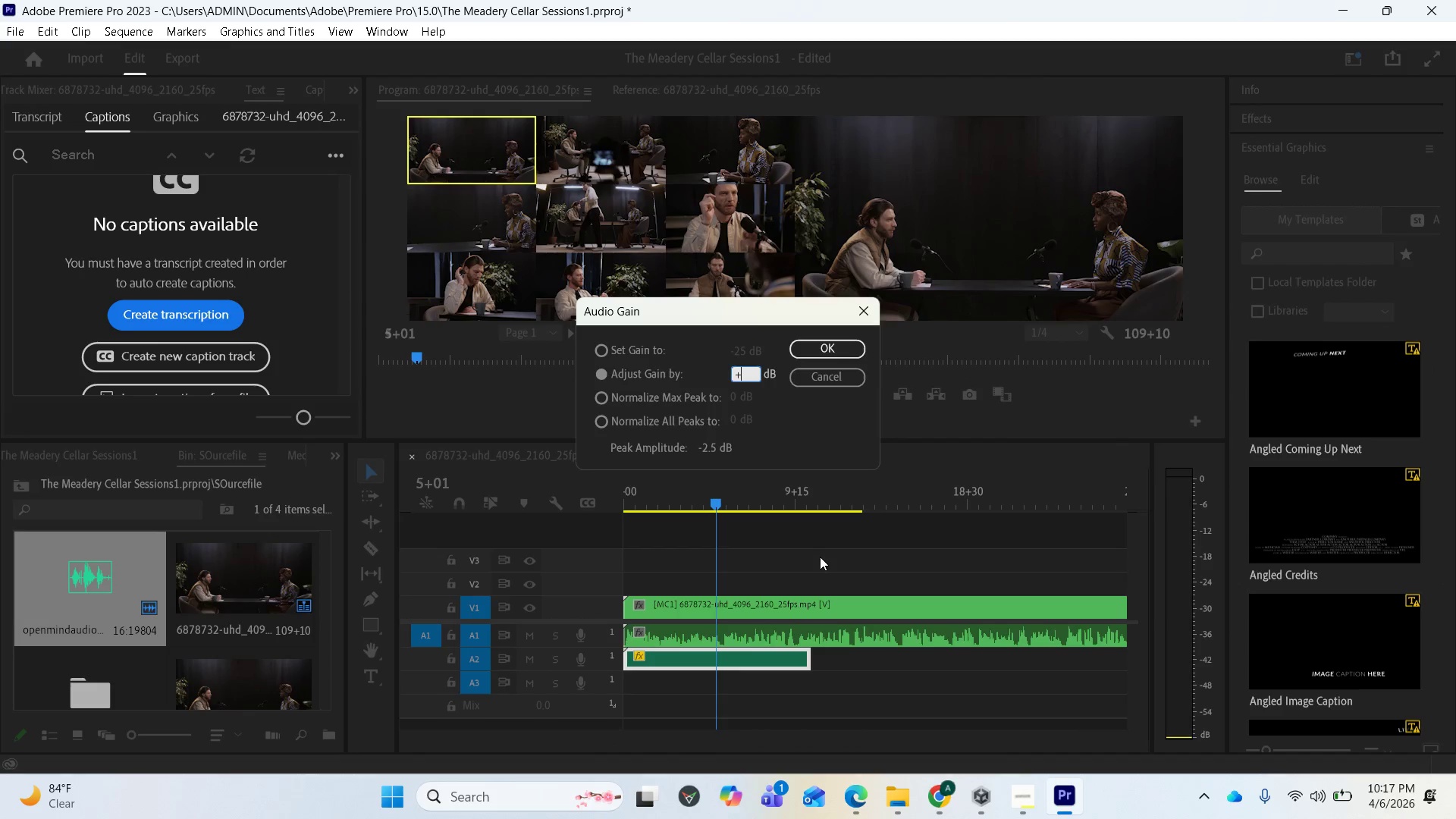 
key(5)
 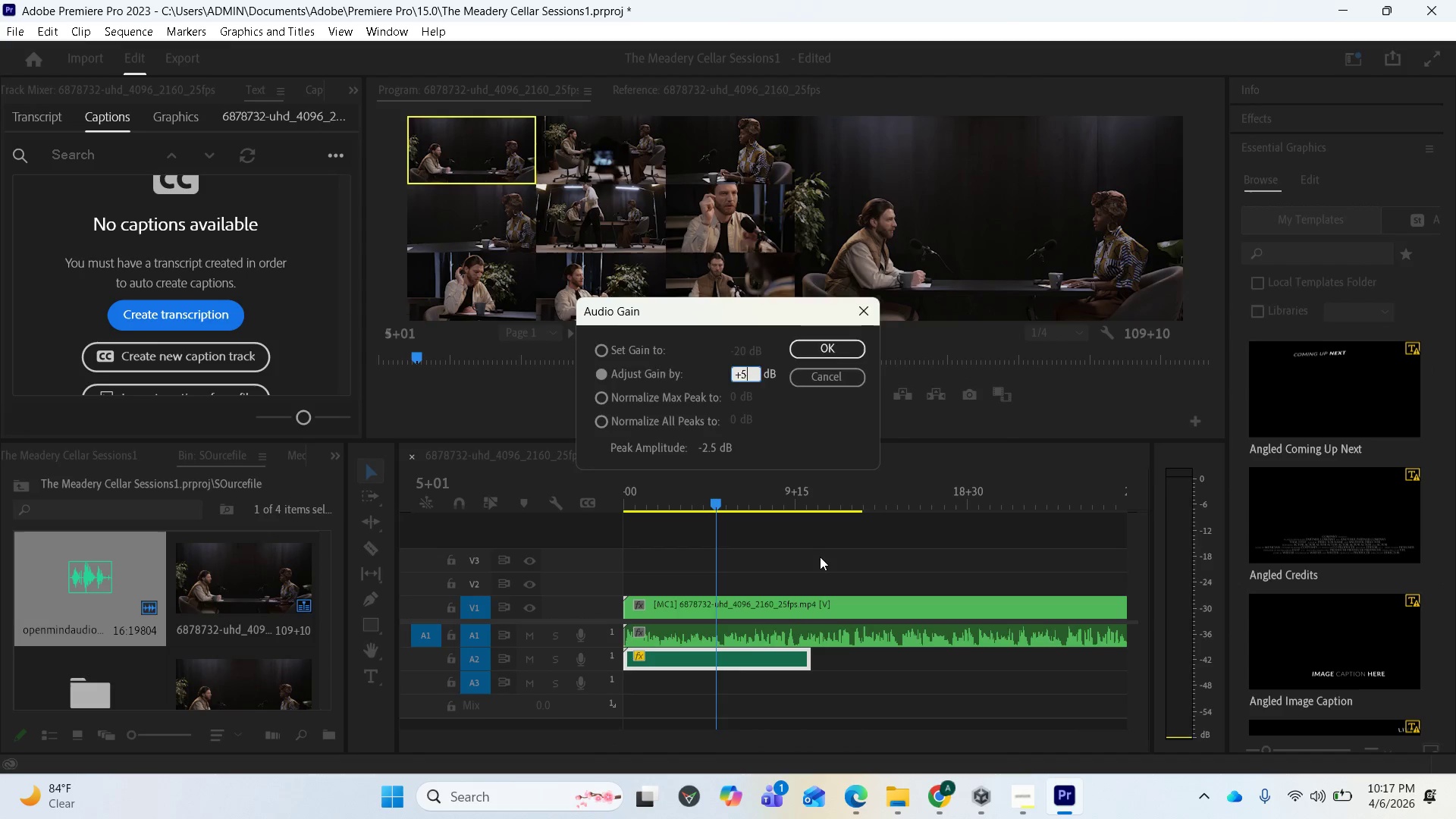 
key(Enter)
 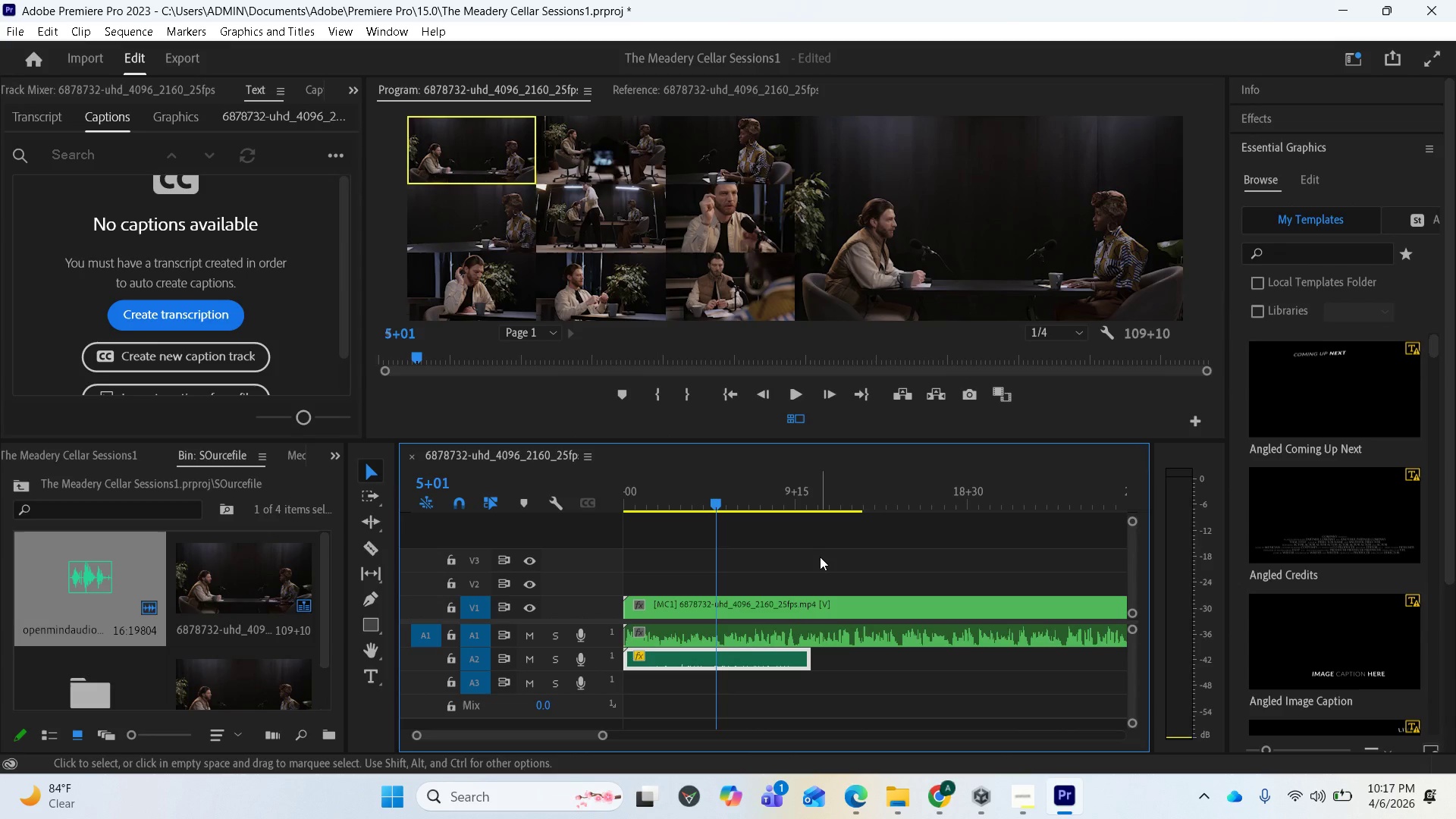 
key(Space)
 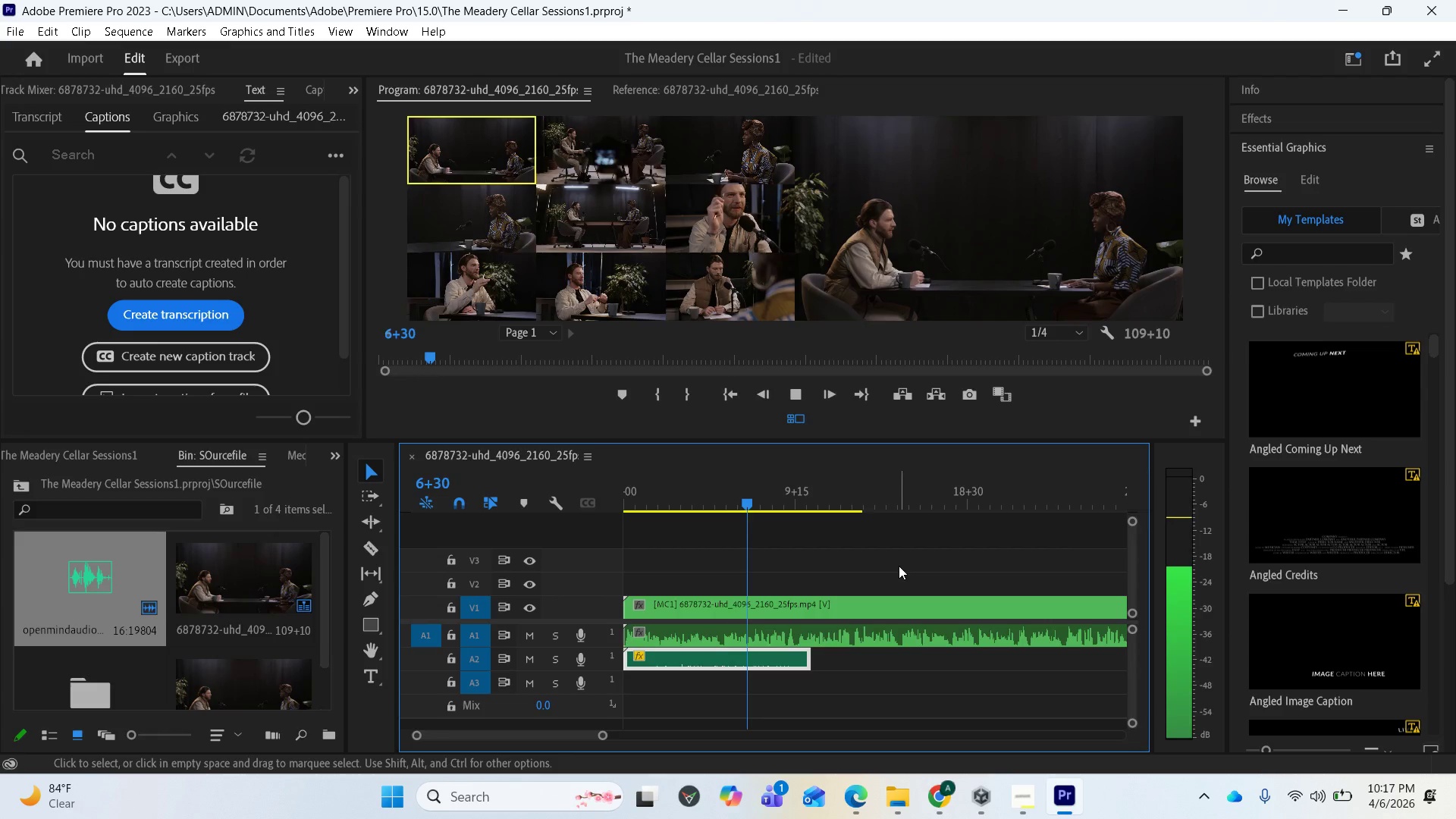 
wait(5.83)
 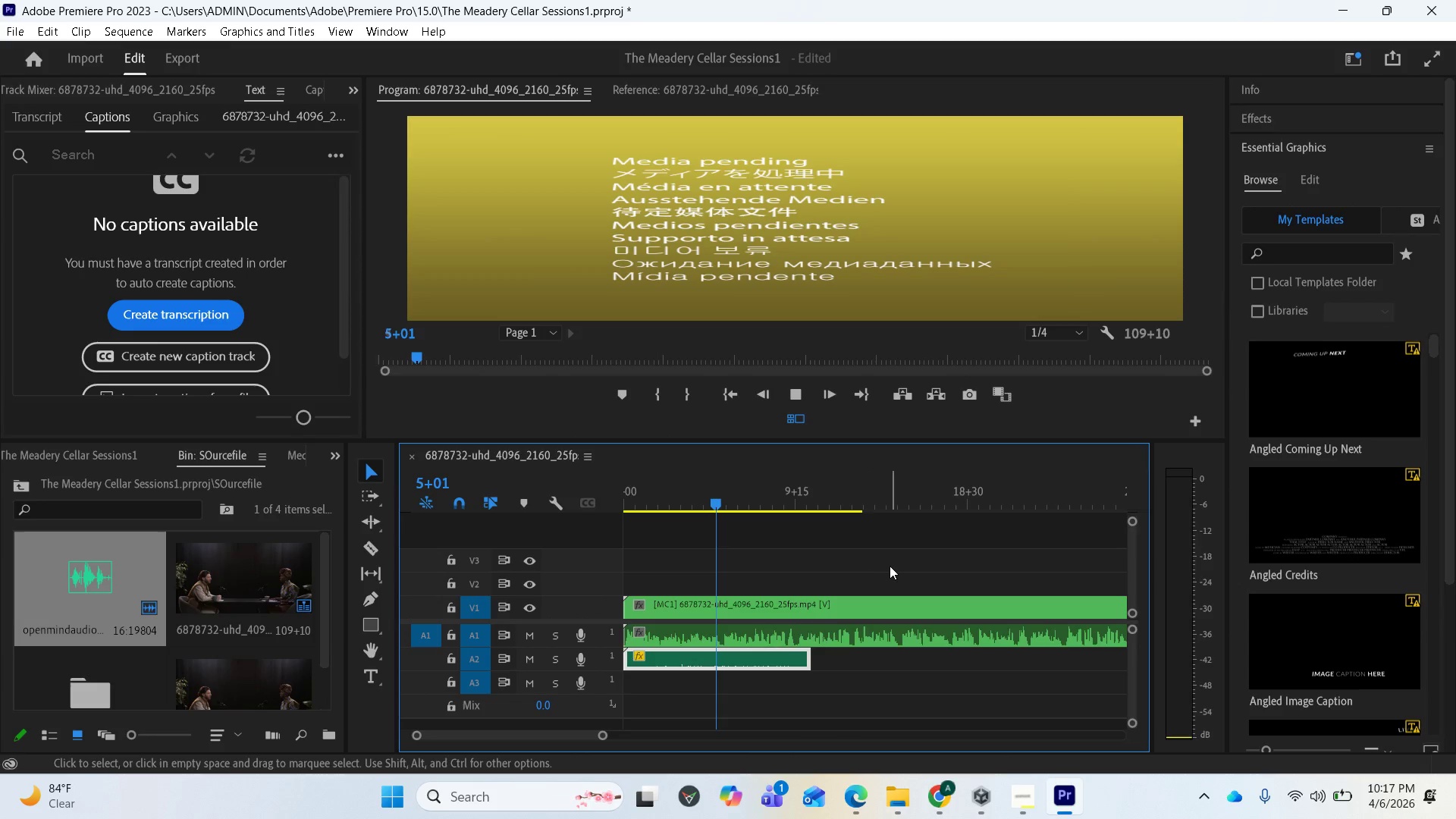 
mouse_move([855, 602])
 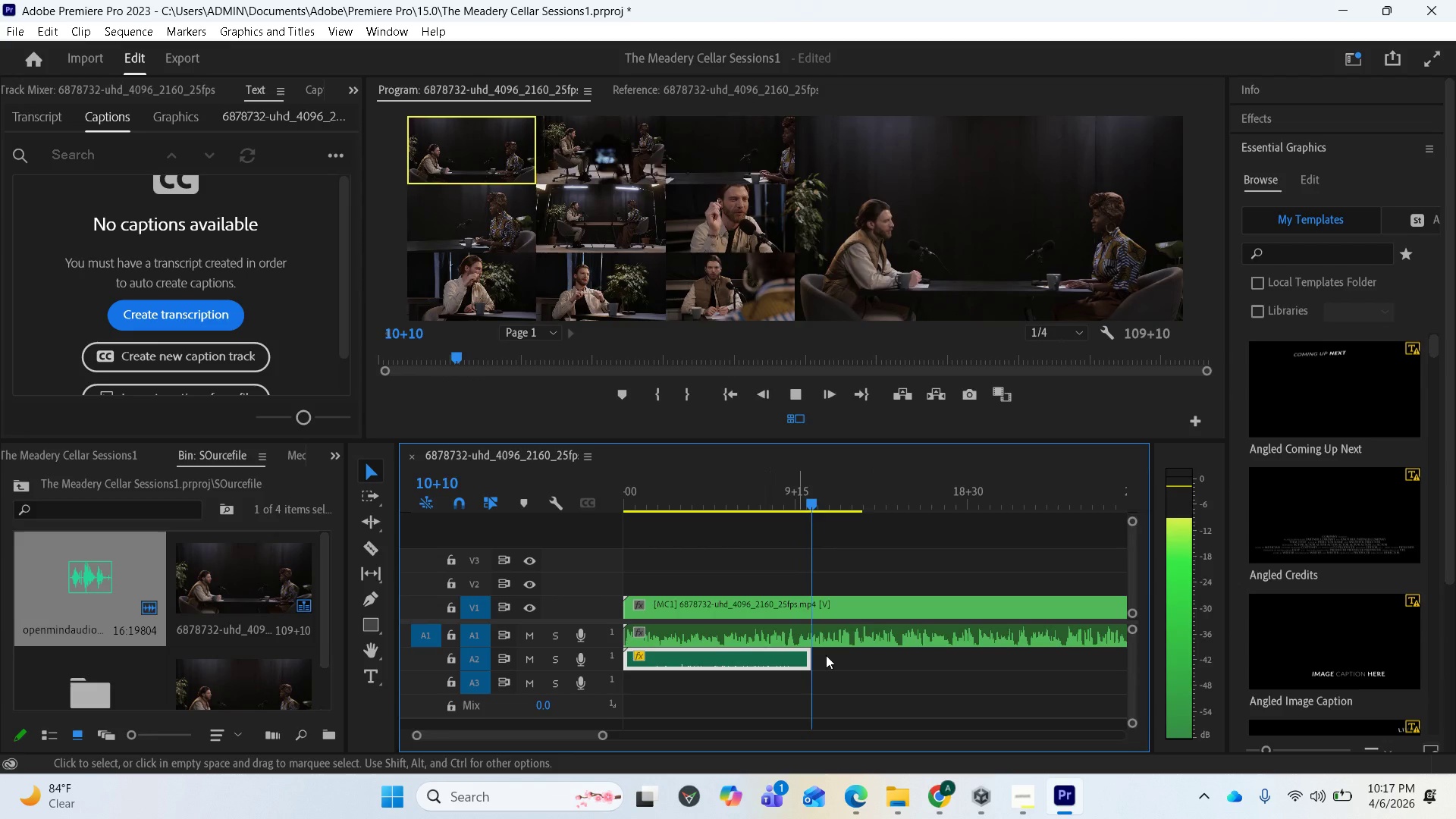 
key(Space)
 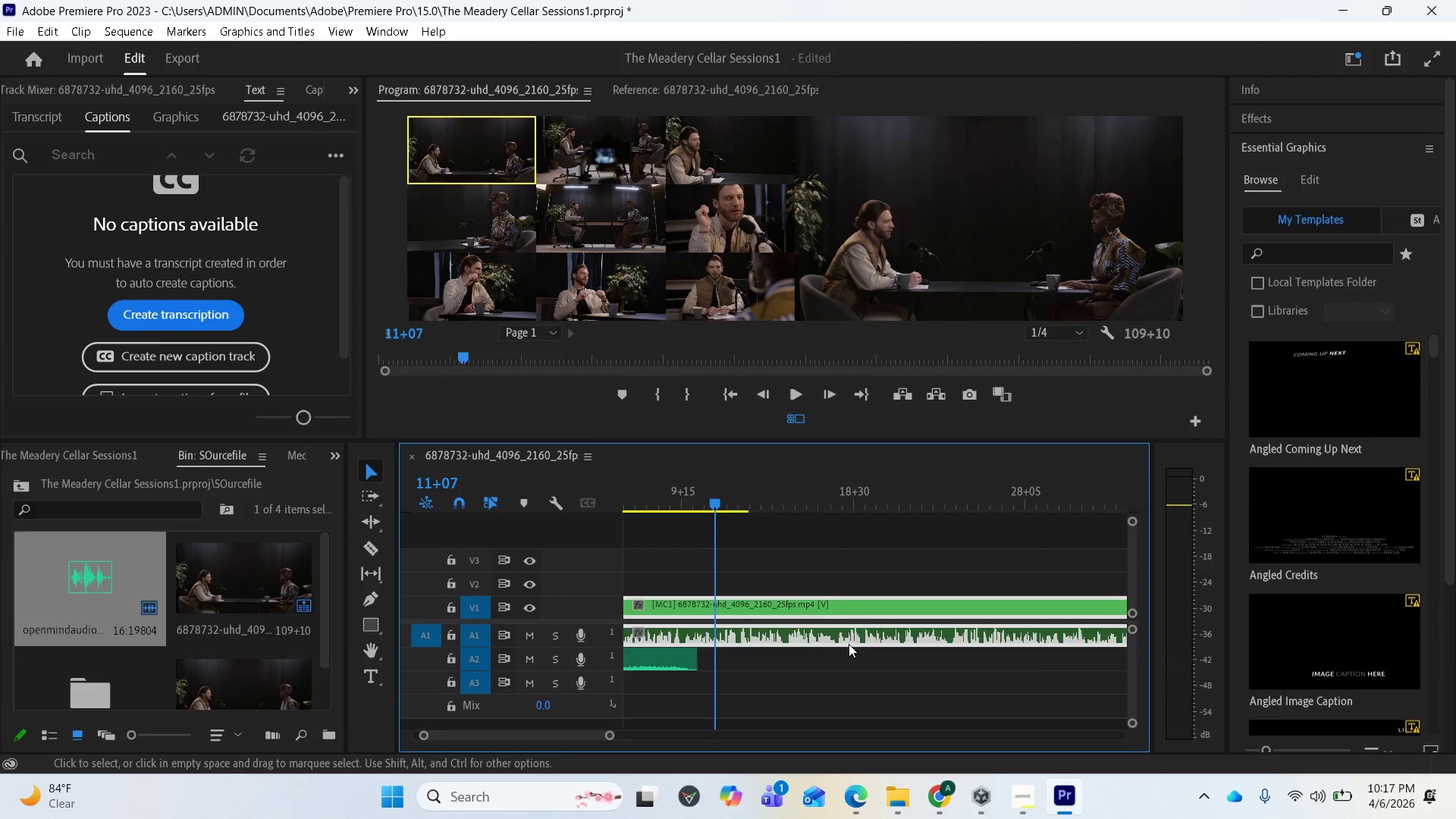 
scroll: coordinate [849, 644], scroll_direction: down, amount: 4.0
 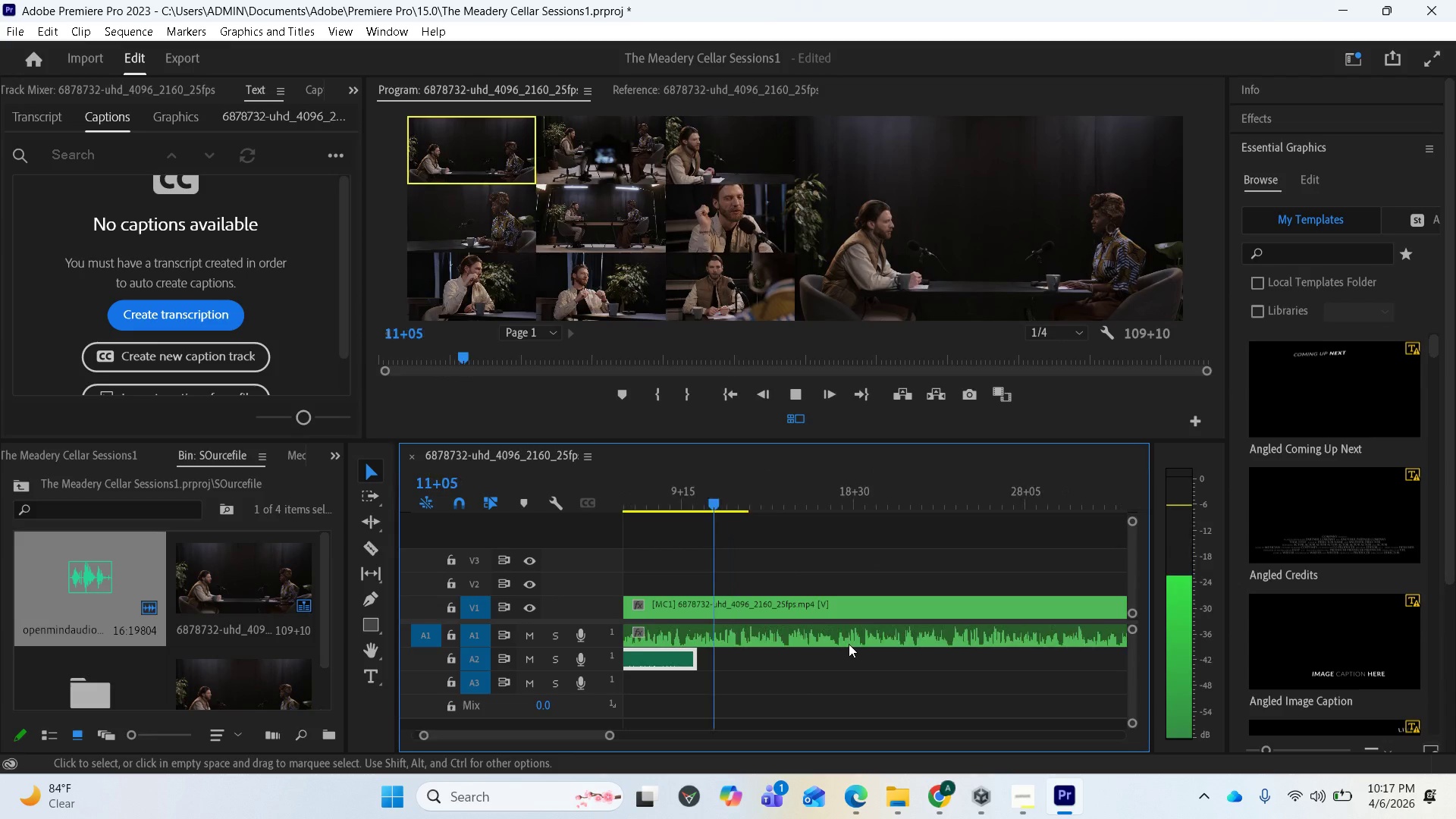 
scroll: coordinate [837, 638], scroll_direction: up, amount: 1.0
 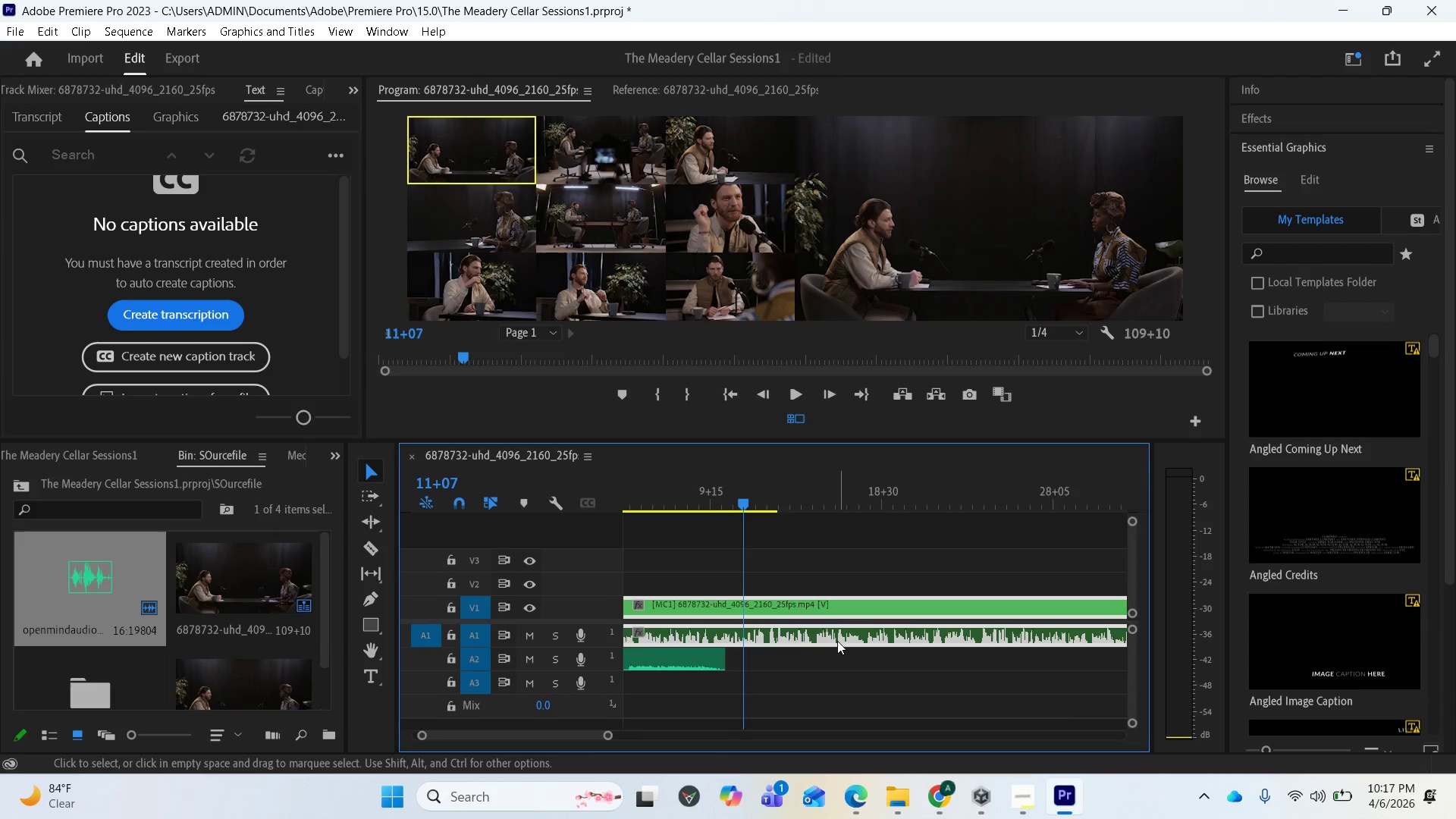 
key(Minus)
 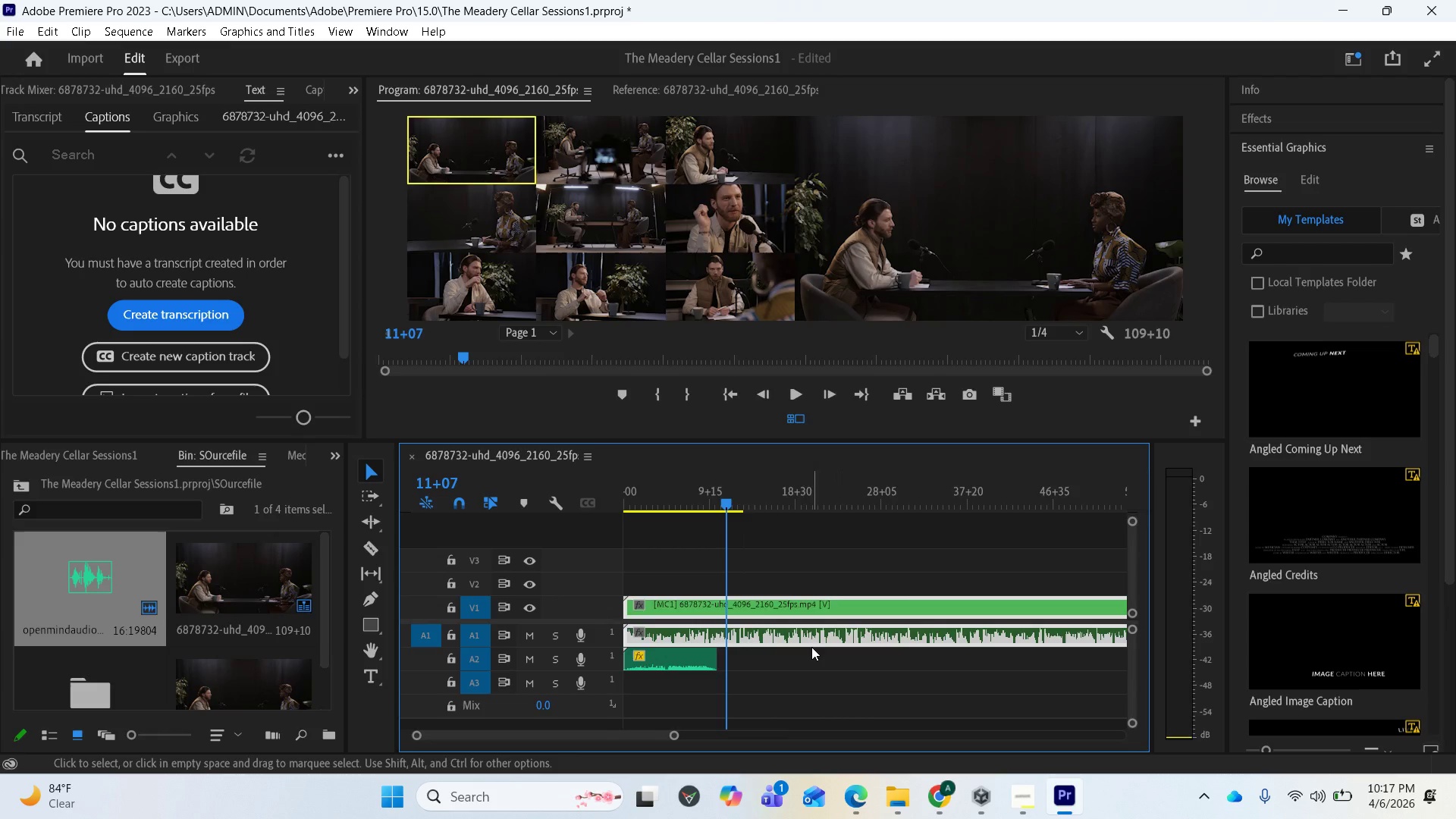 
scroll: coordinate [805, 651], scroll_direction: down, amount: 1.0
 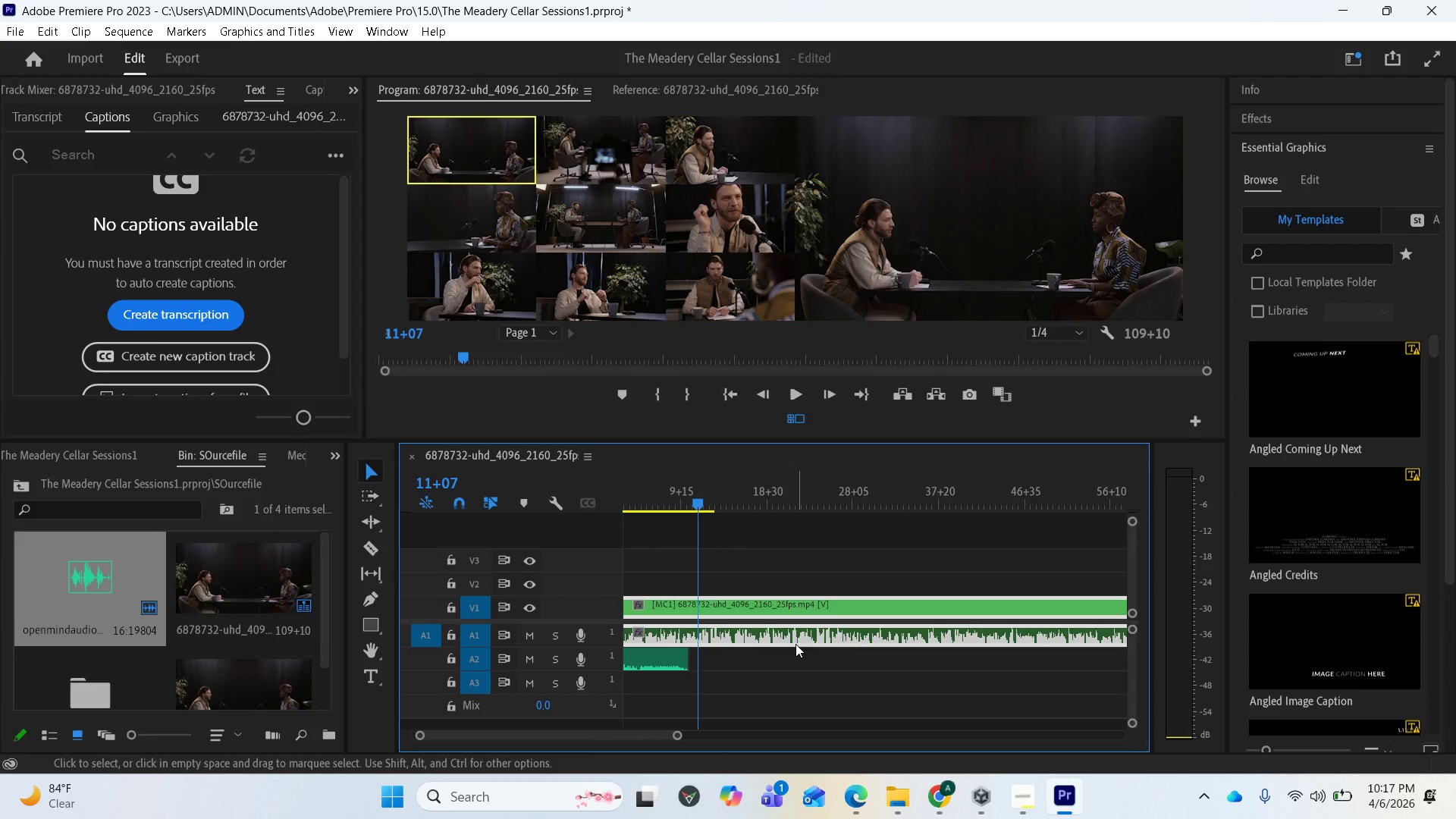 
key(Minus)
 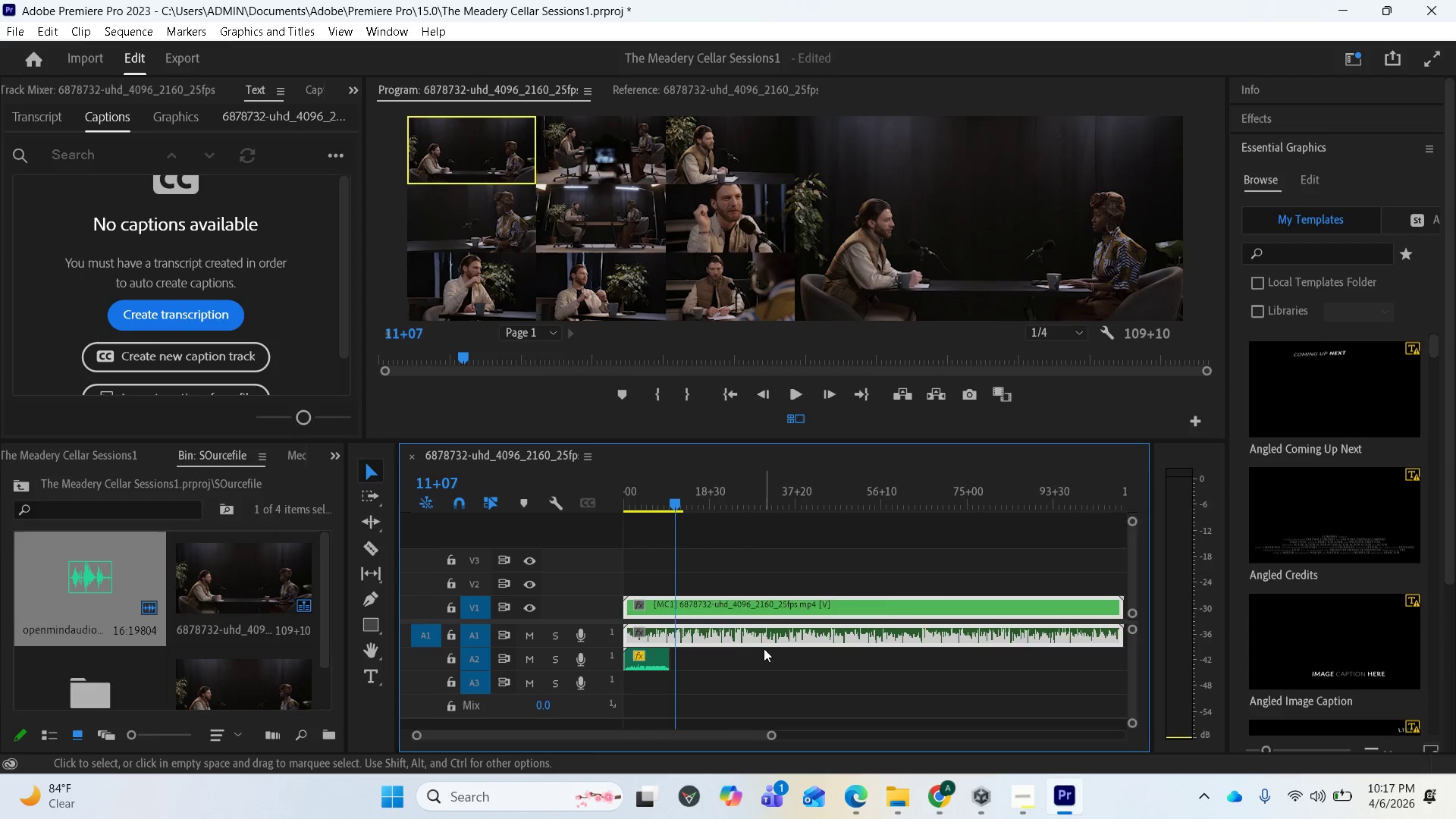 
scroll: coordinate [761, 648], scroll_direction: down, amount: 3.0
 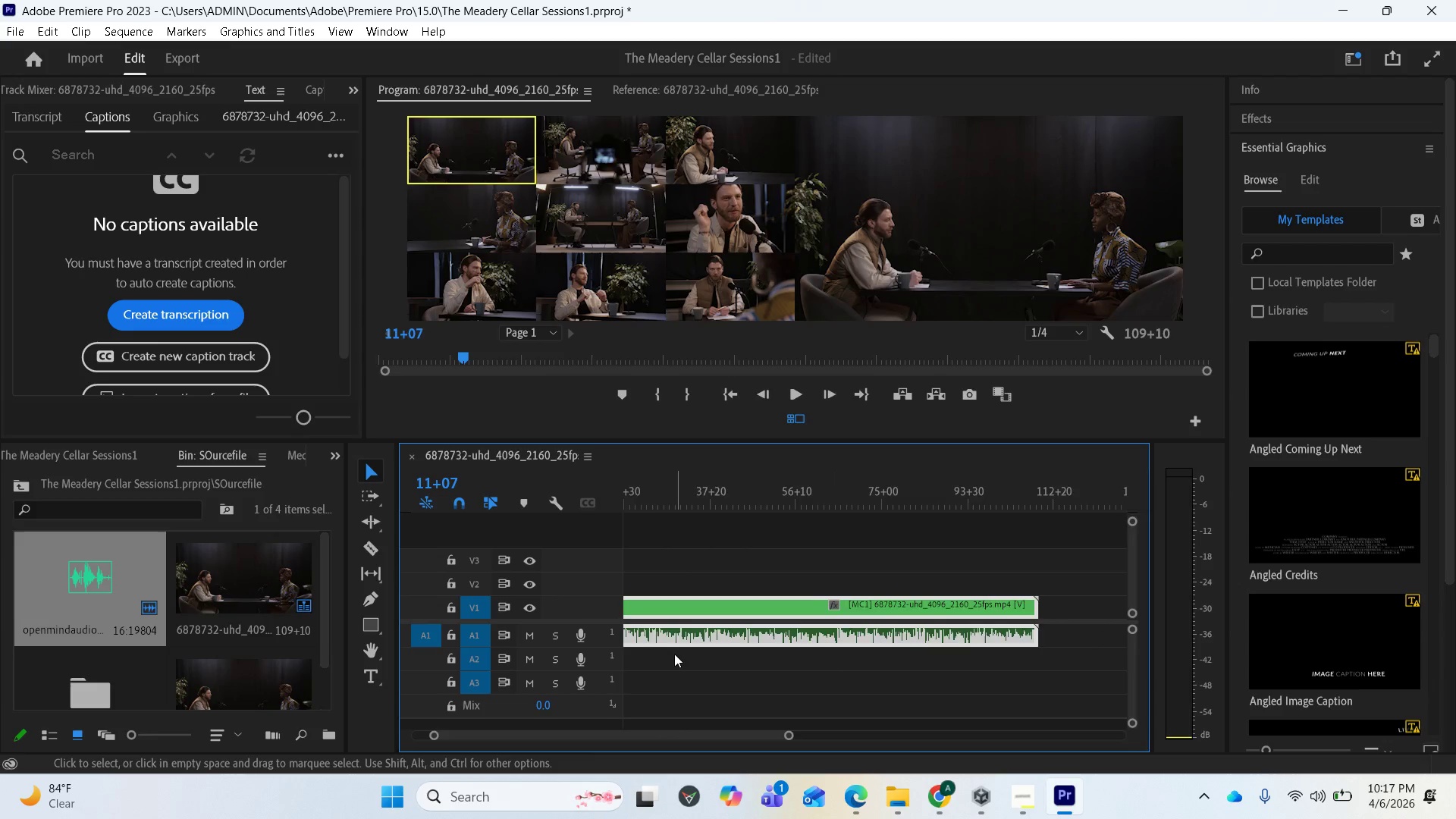 
scroll: coordinate [683, 648], scroll_direction: up, amount: 5.0
 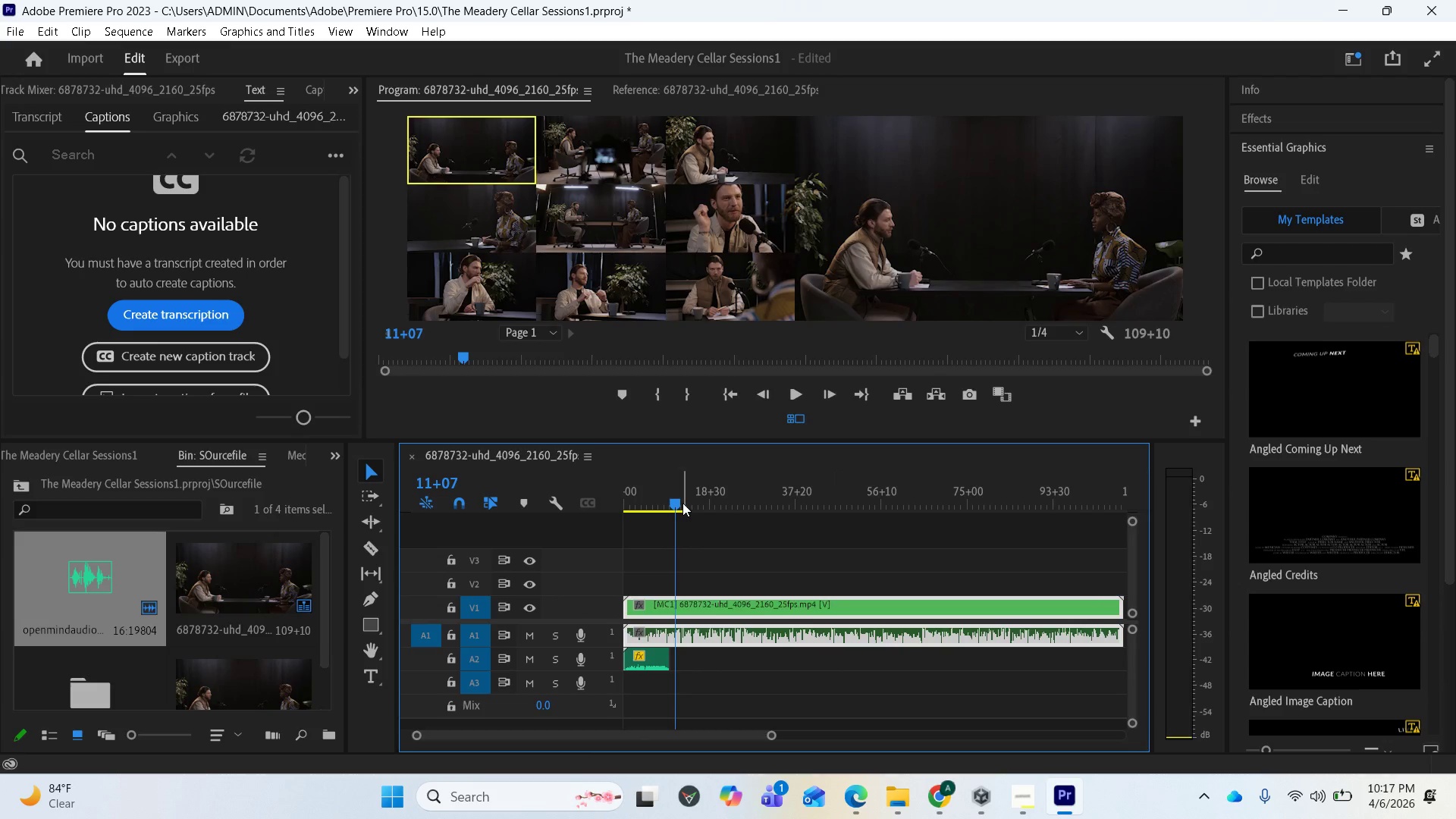 
left_click_drag(start_coordinate=[673, 500], to_coordinate=[658, 497])
 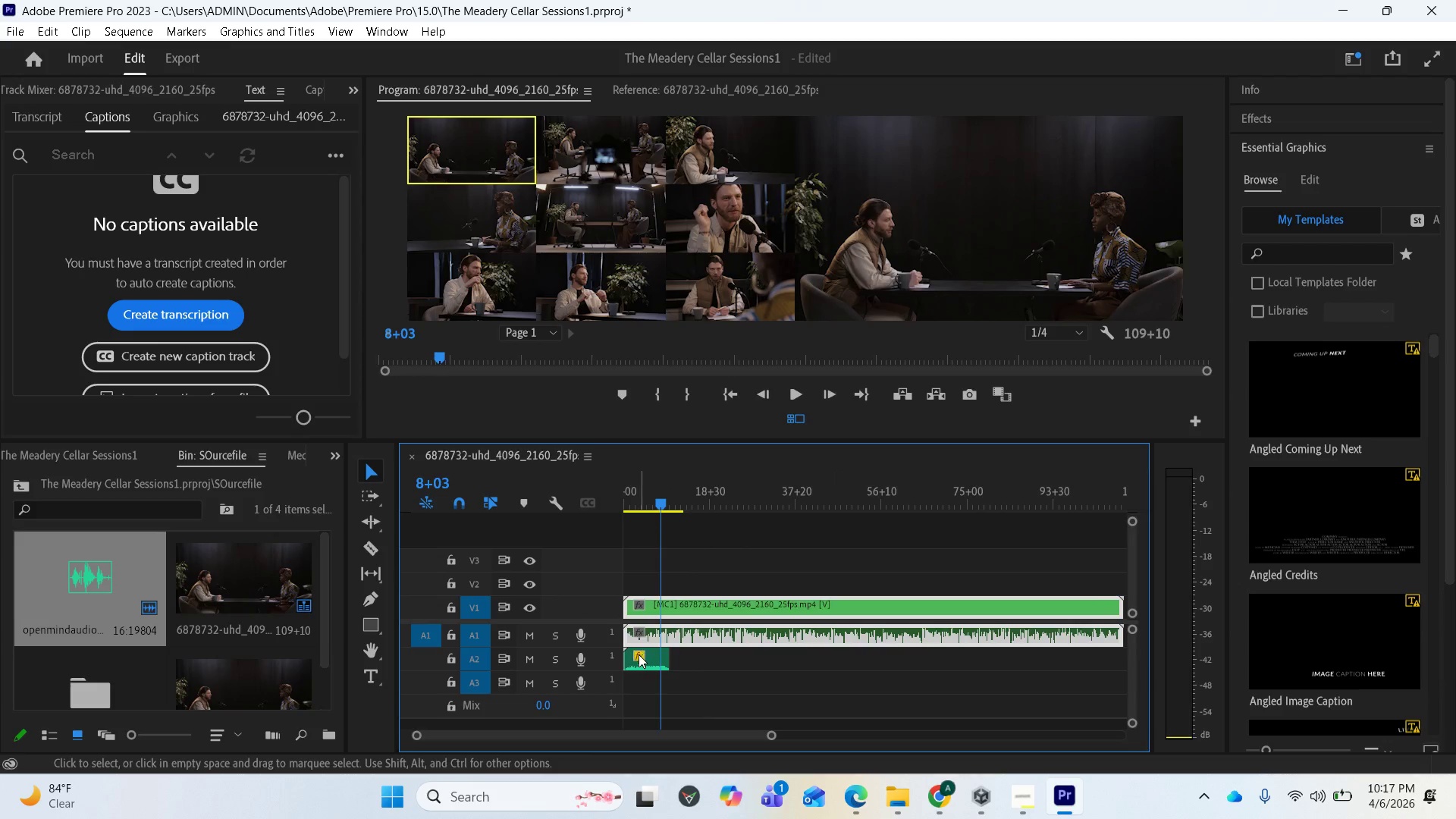 
left_click([639, 654])
 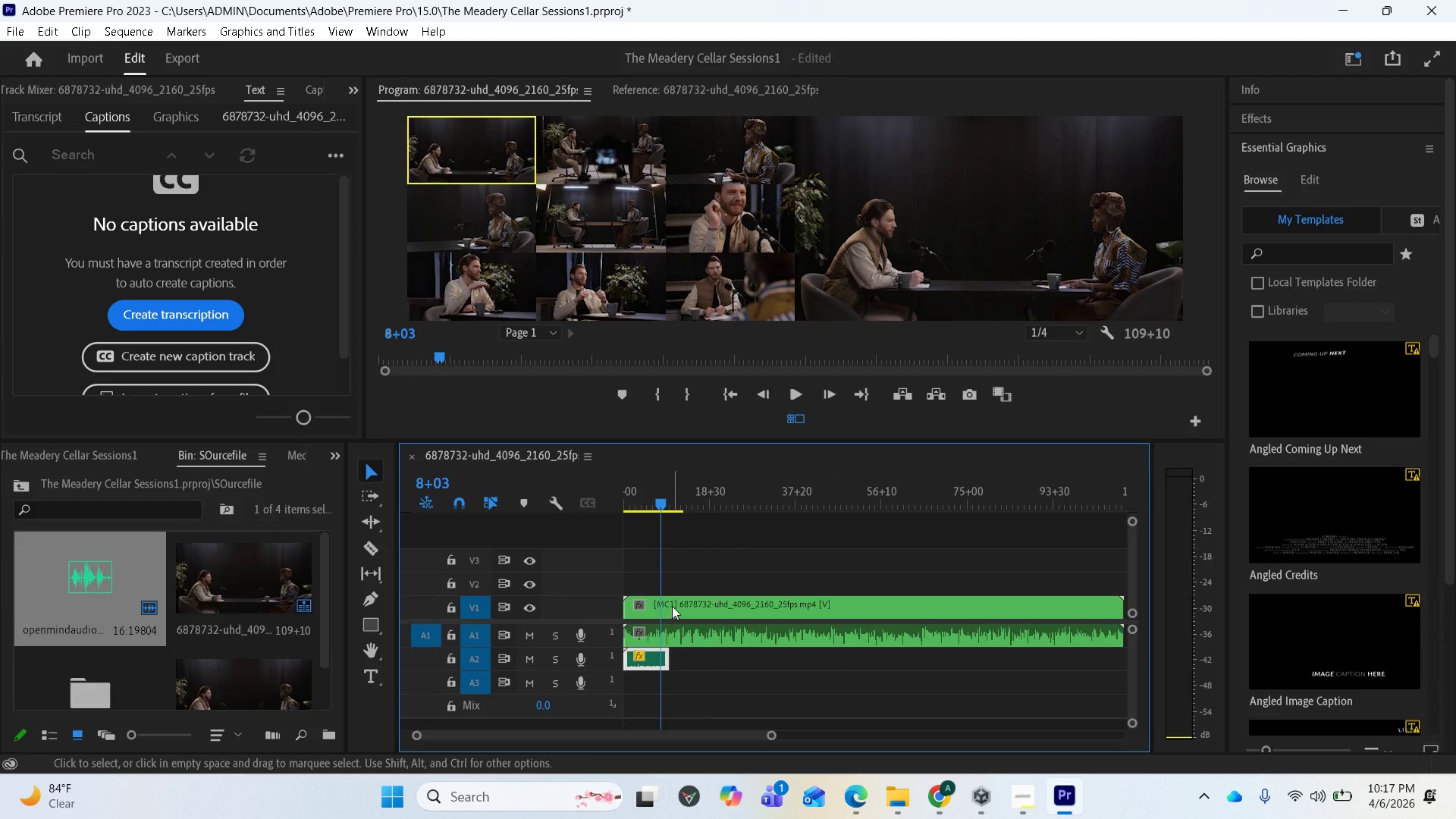 
key(Space)
 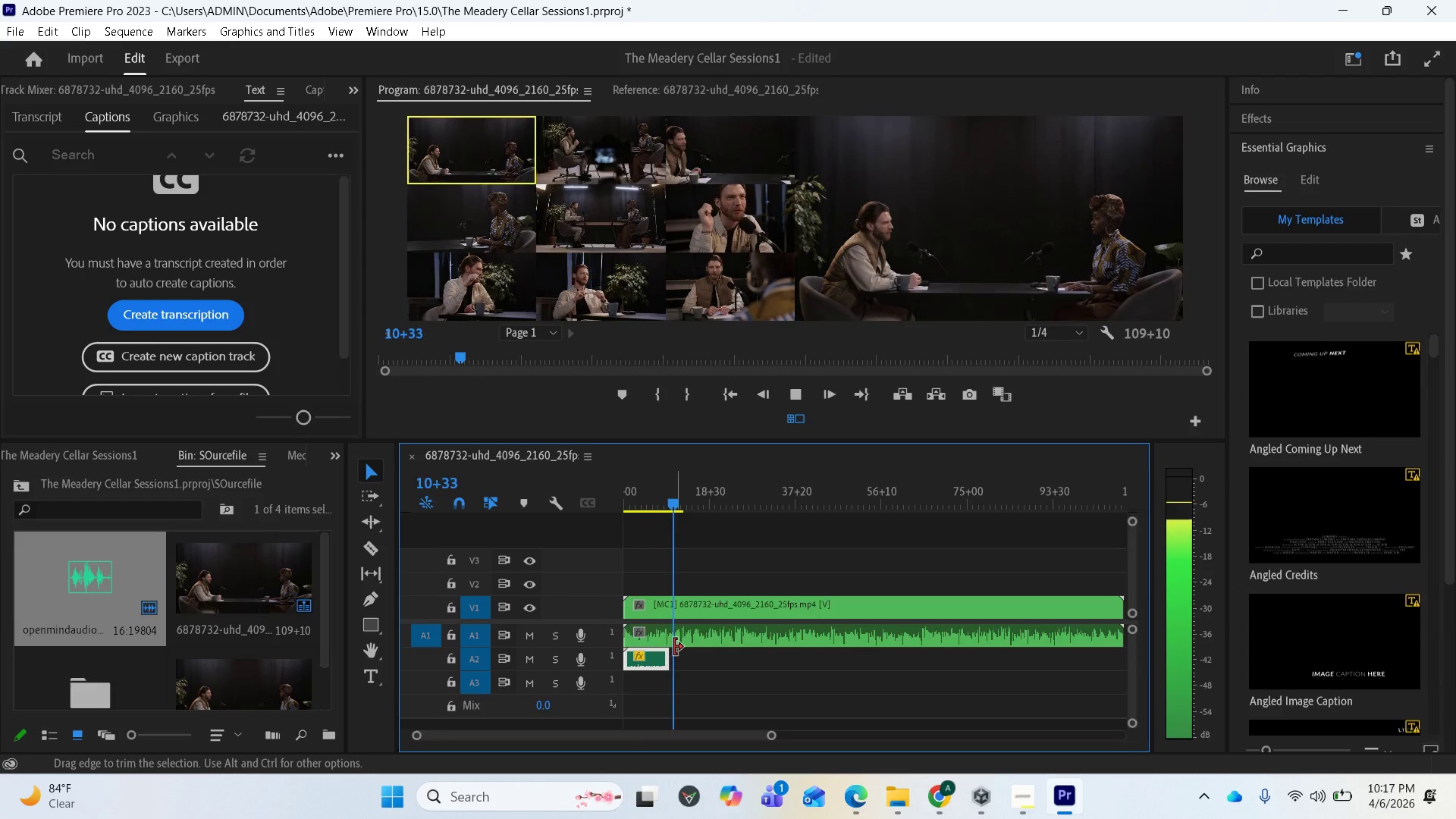 
wait(7.95)
 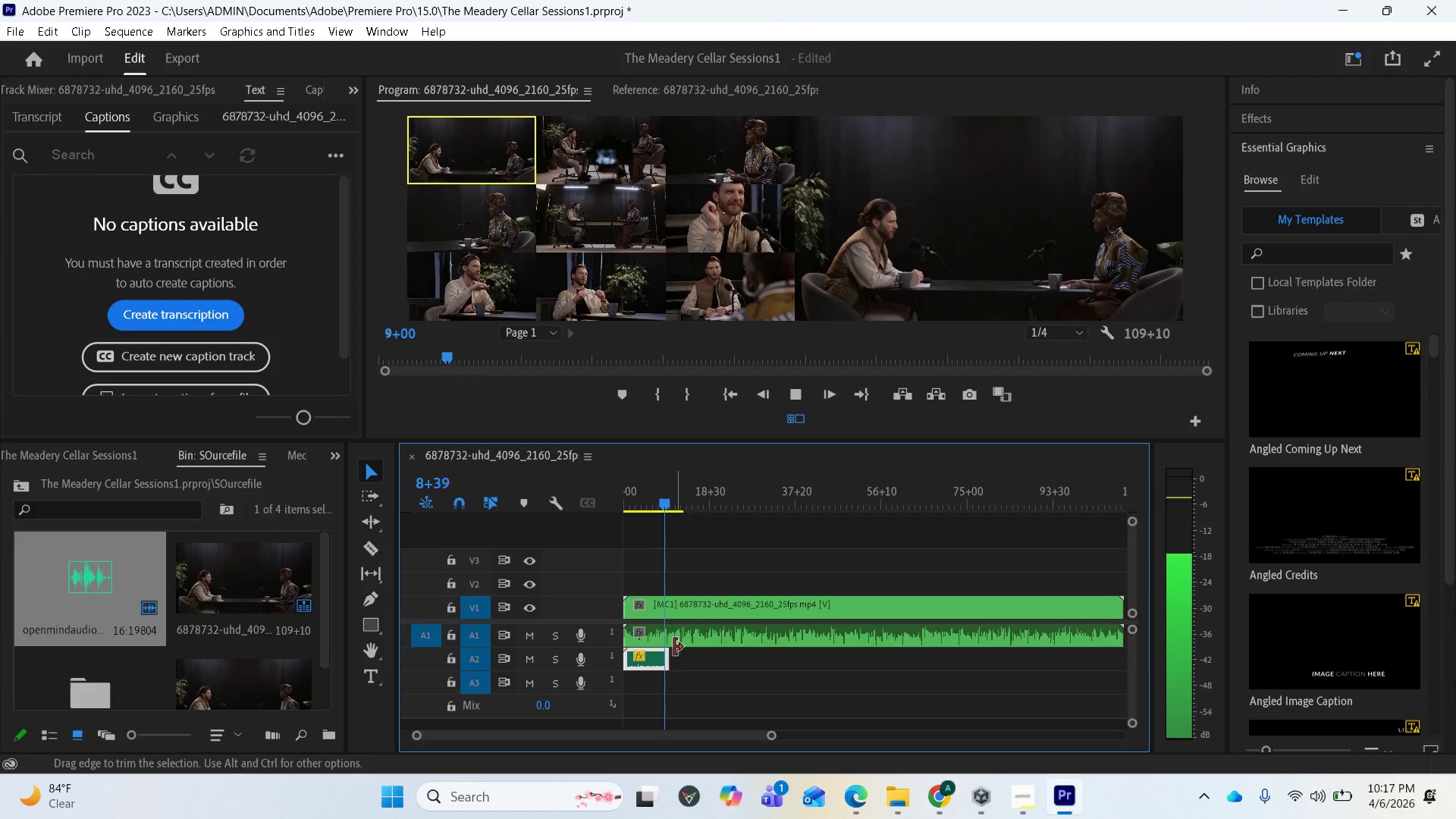 
key(Space)
 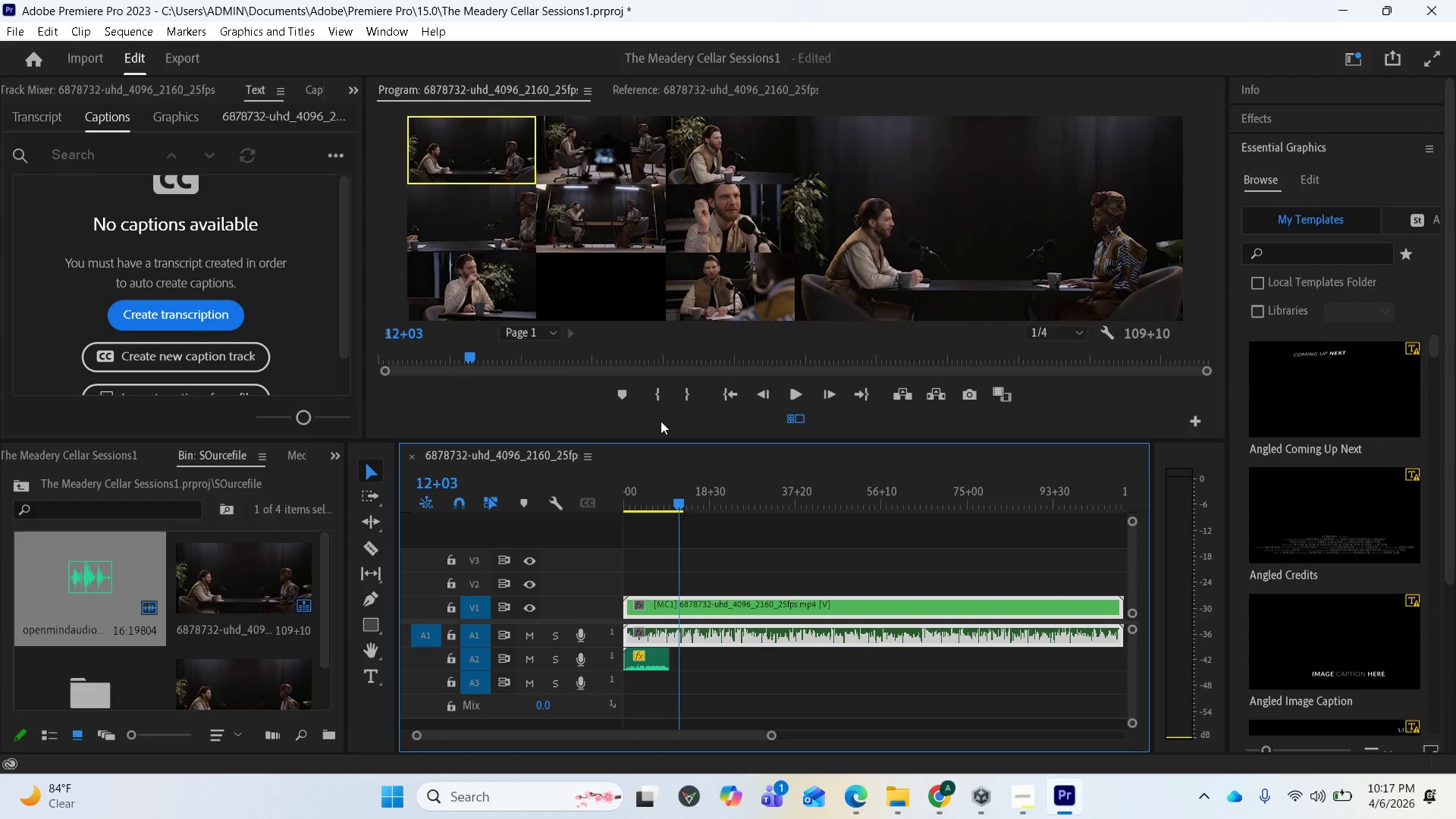 
left_click_drag(start_coordinate=[674, 492], to_coordinate=[601, 481])
 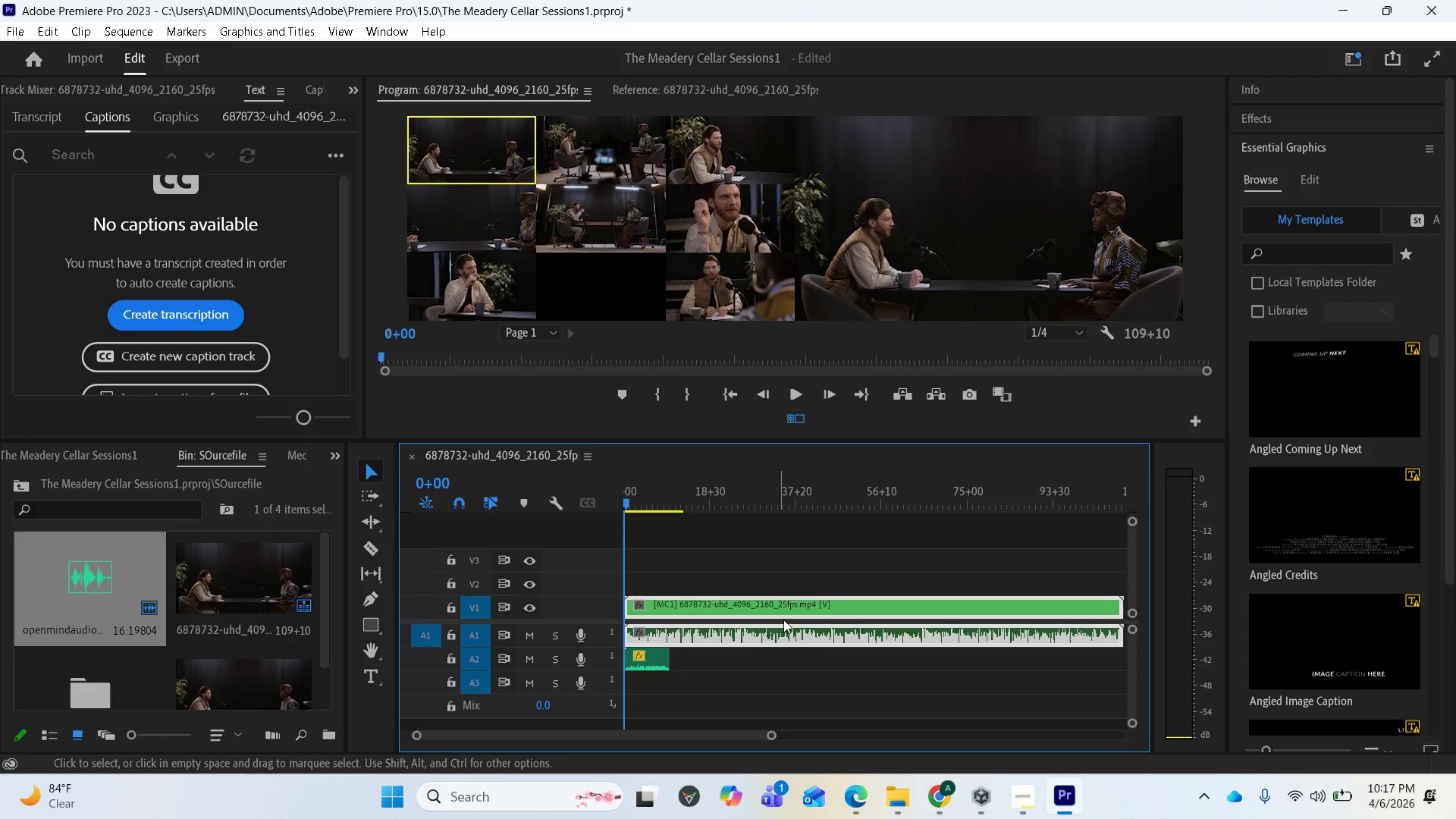 
key(Space)
 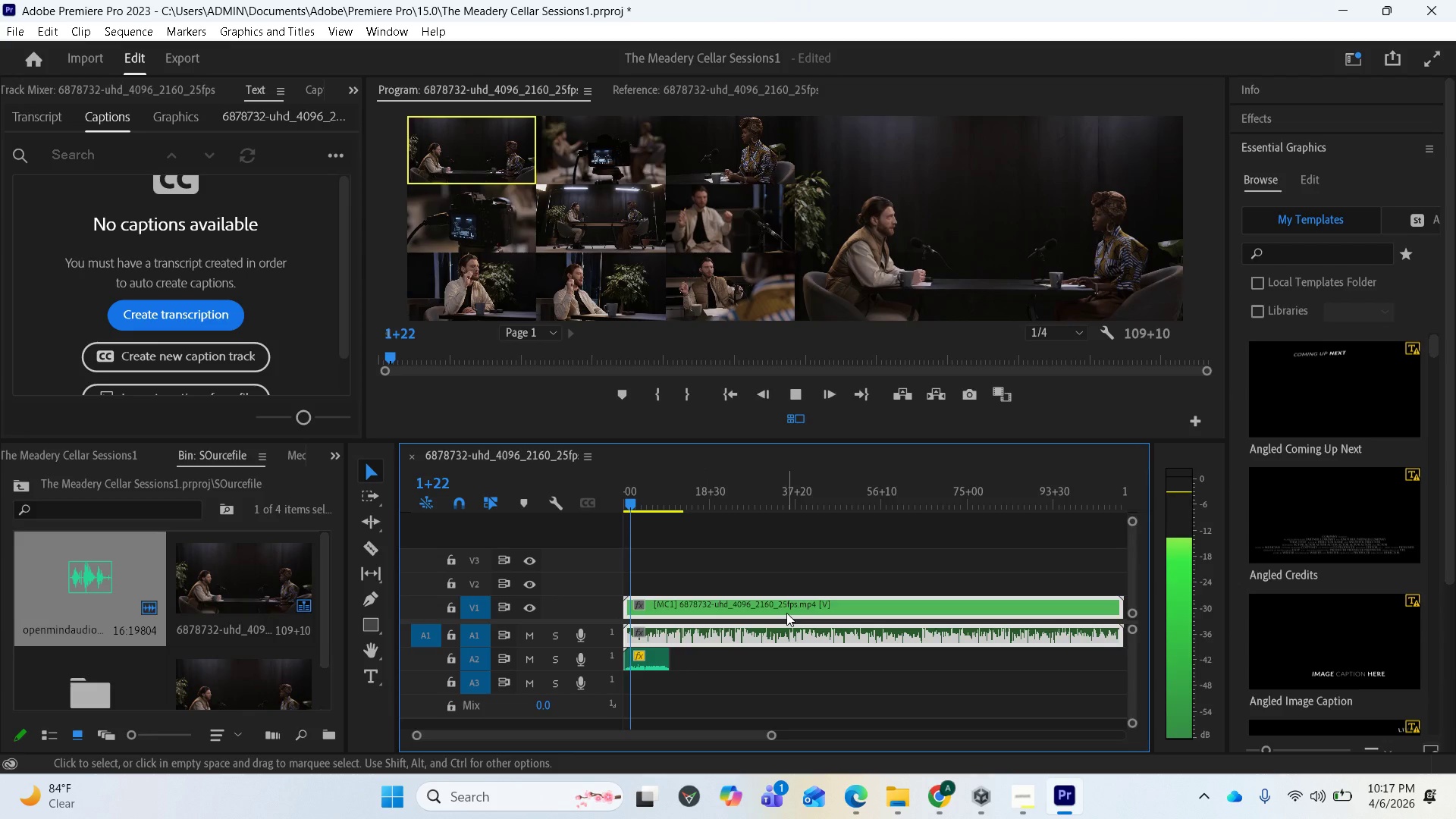 
wait(9.11)
 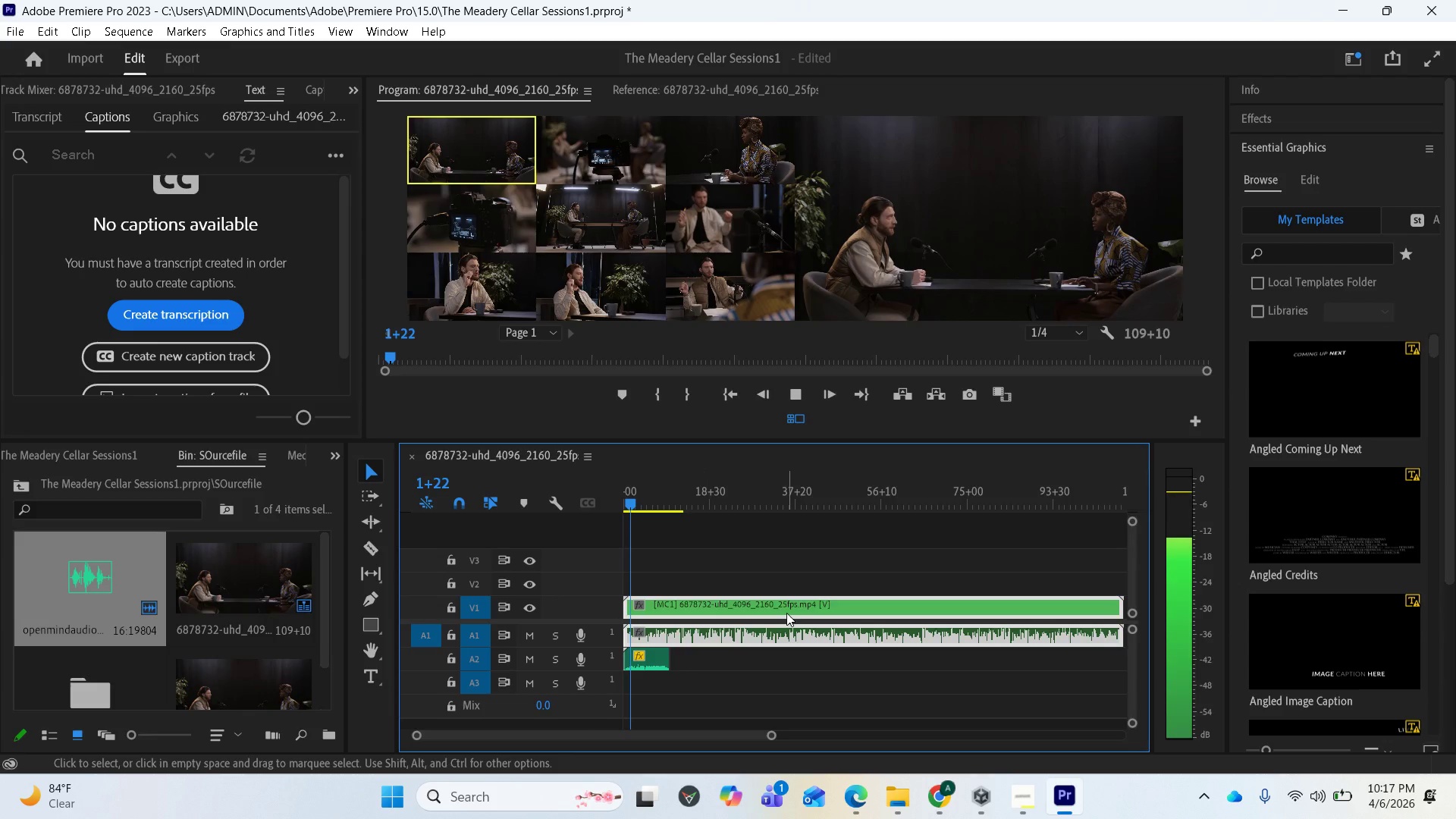 
left_click([1012, 792])